 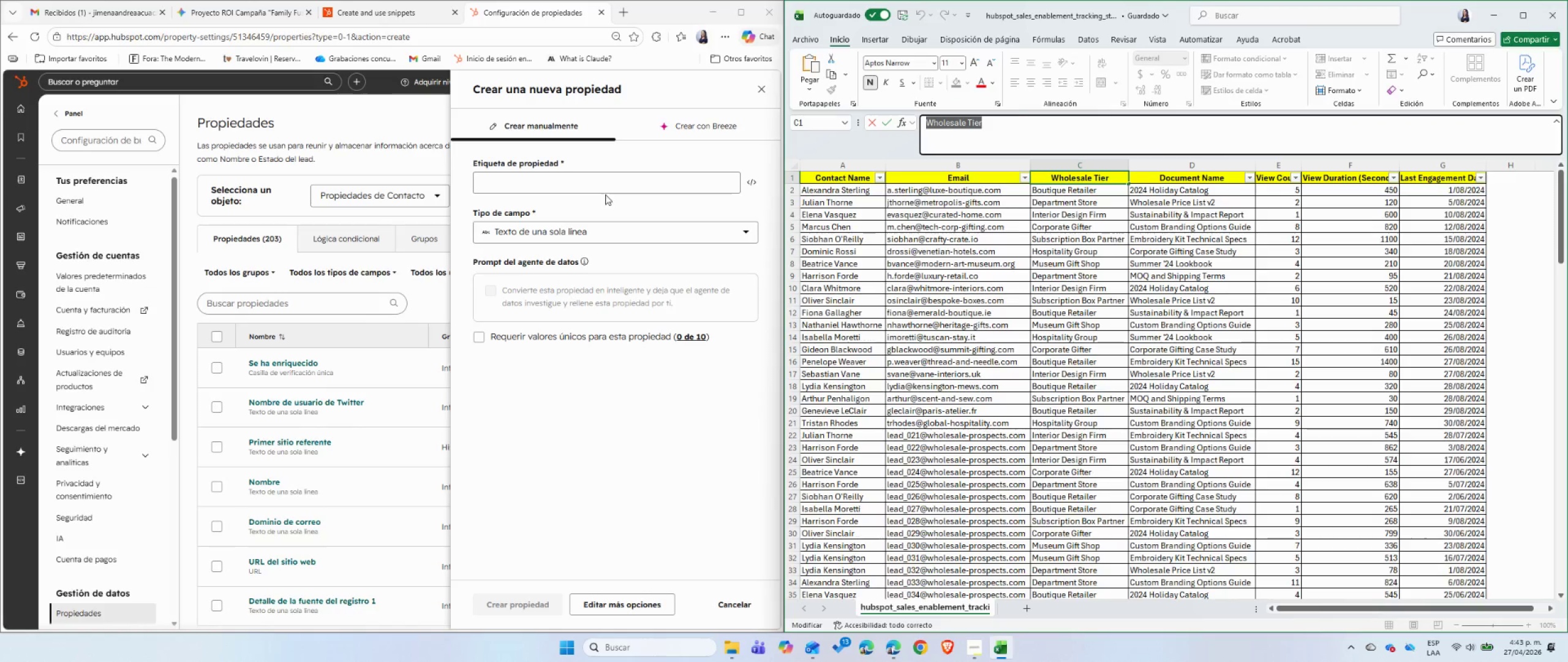 
left_click([600, 181])
 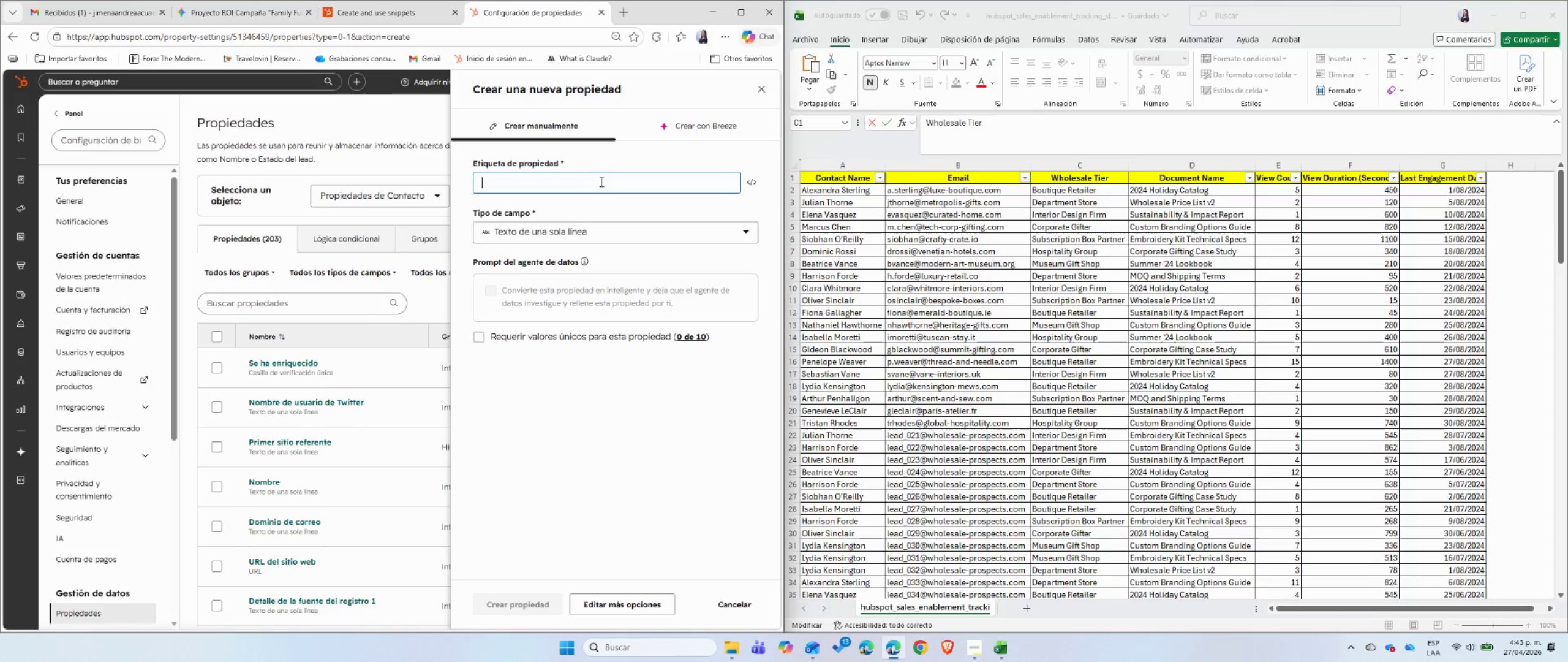 
key(Control+ControlLeft)
 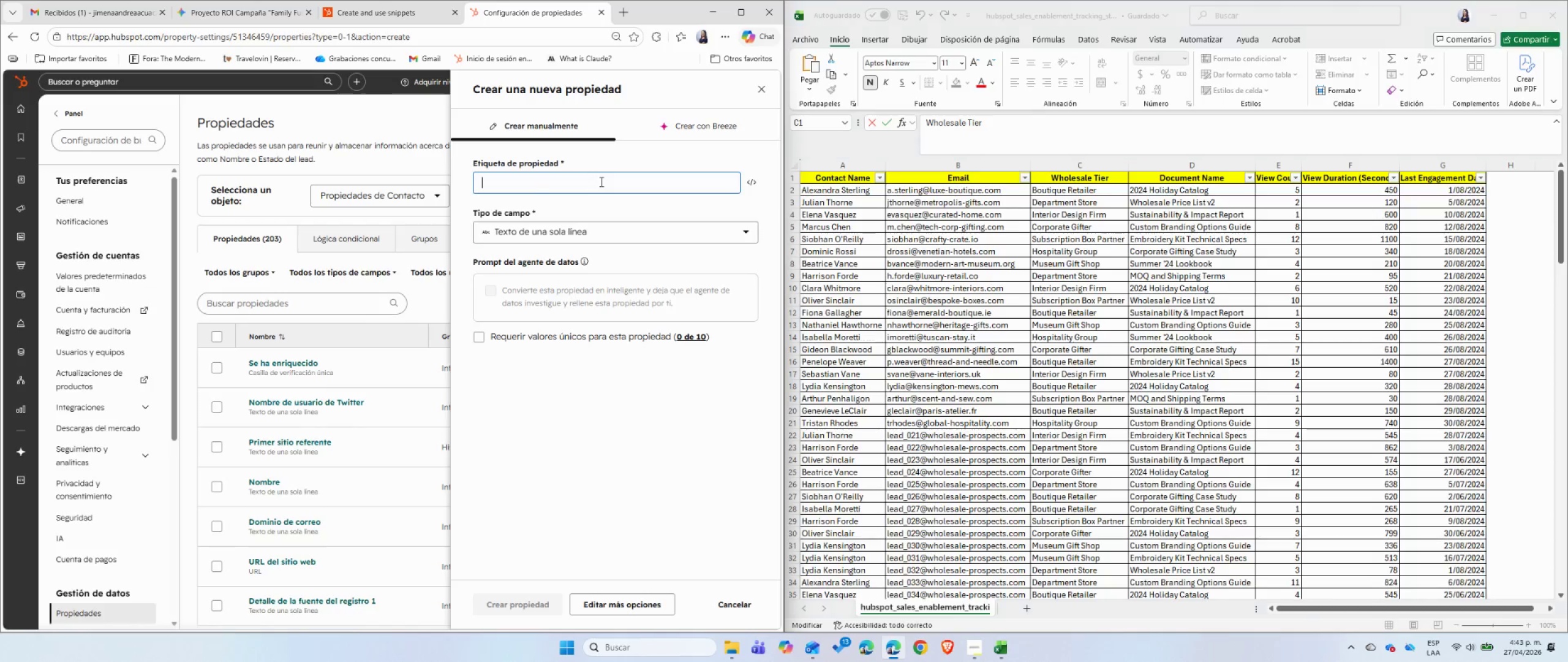 
key(Control+V)
 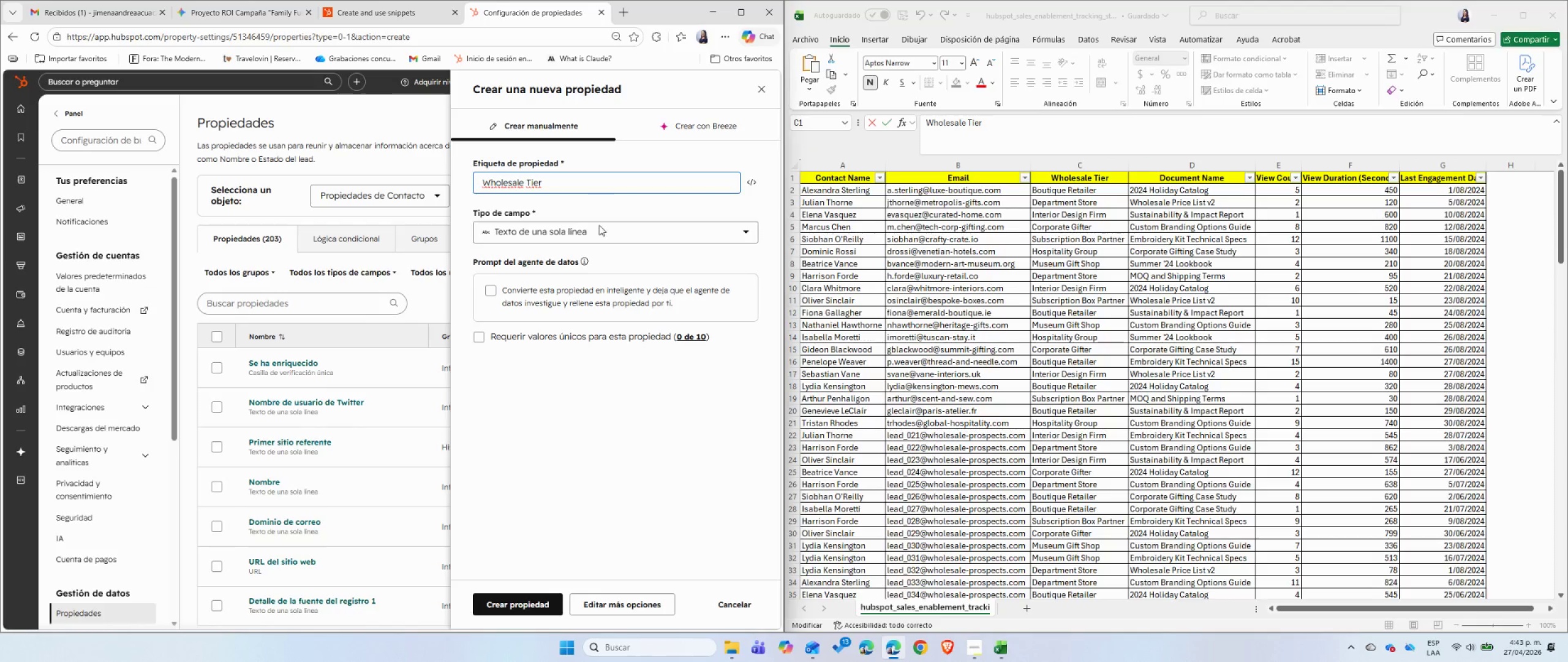 
left_click([598, 235])
 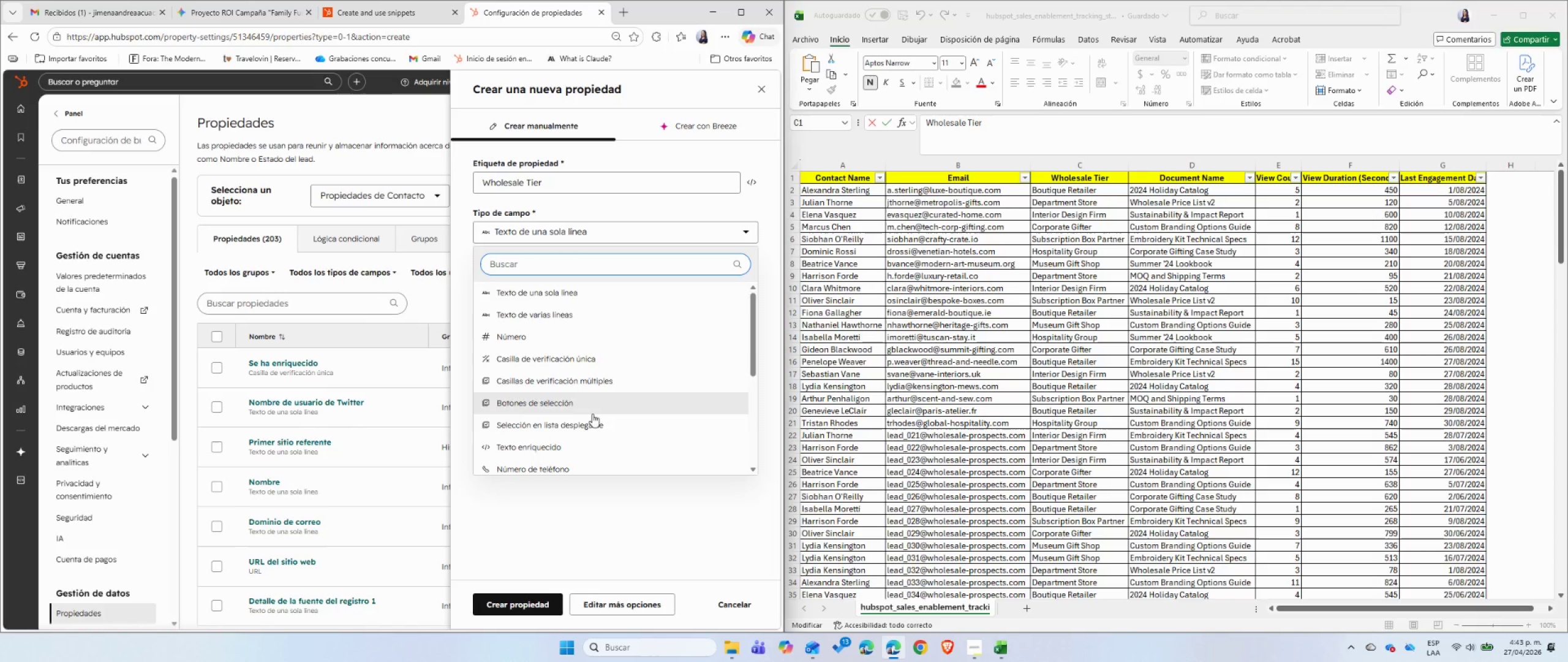 
left_click([592, 424])
 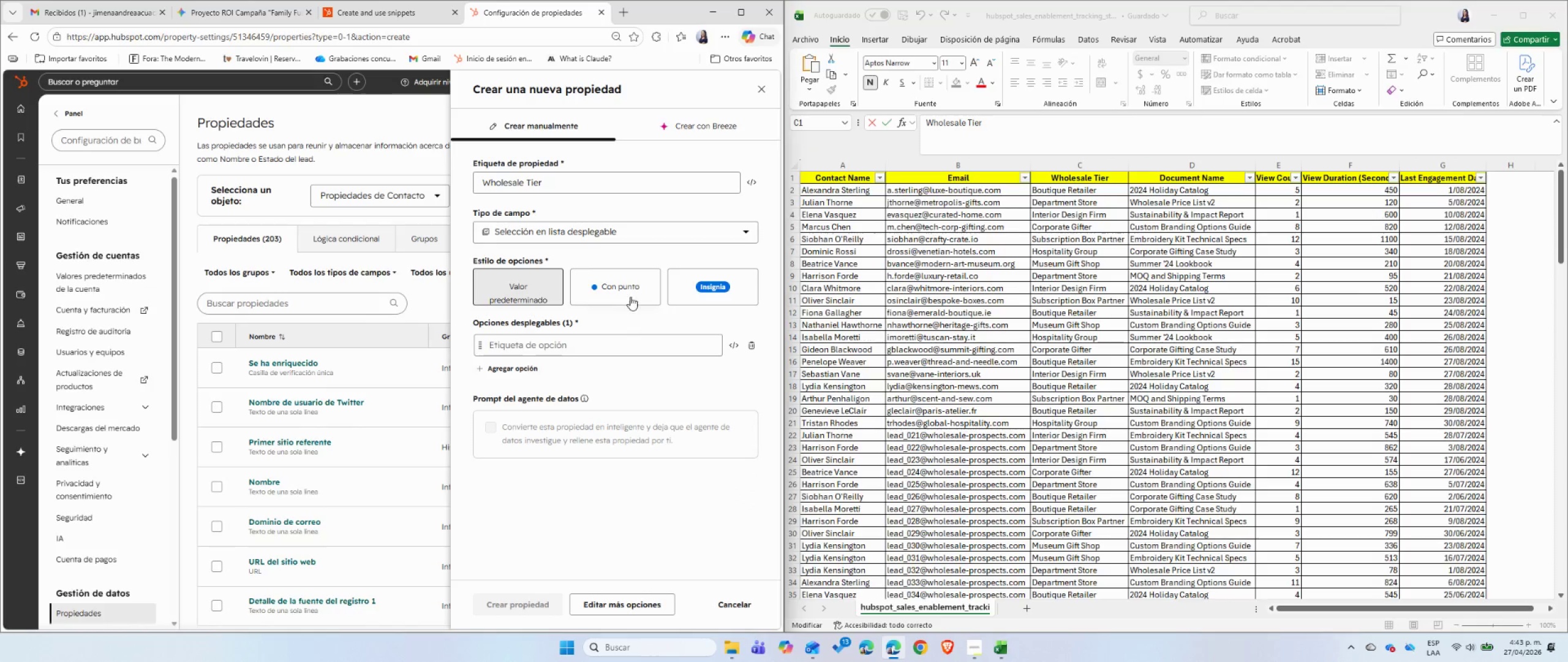 
left_click([630, 291])
 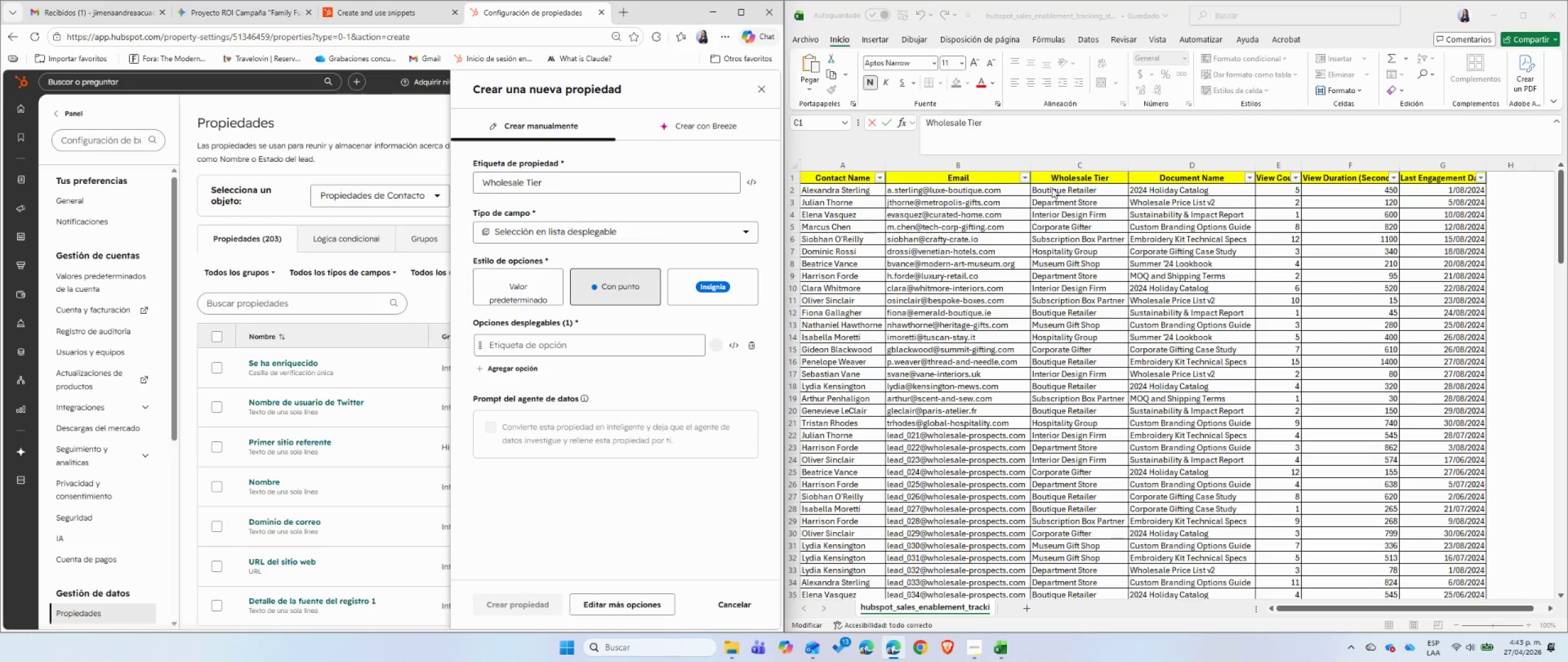 
left_click([1054, 192])
 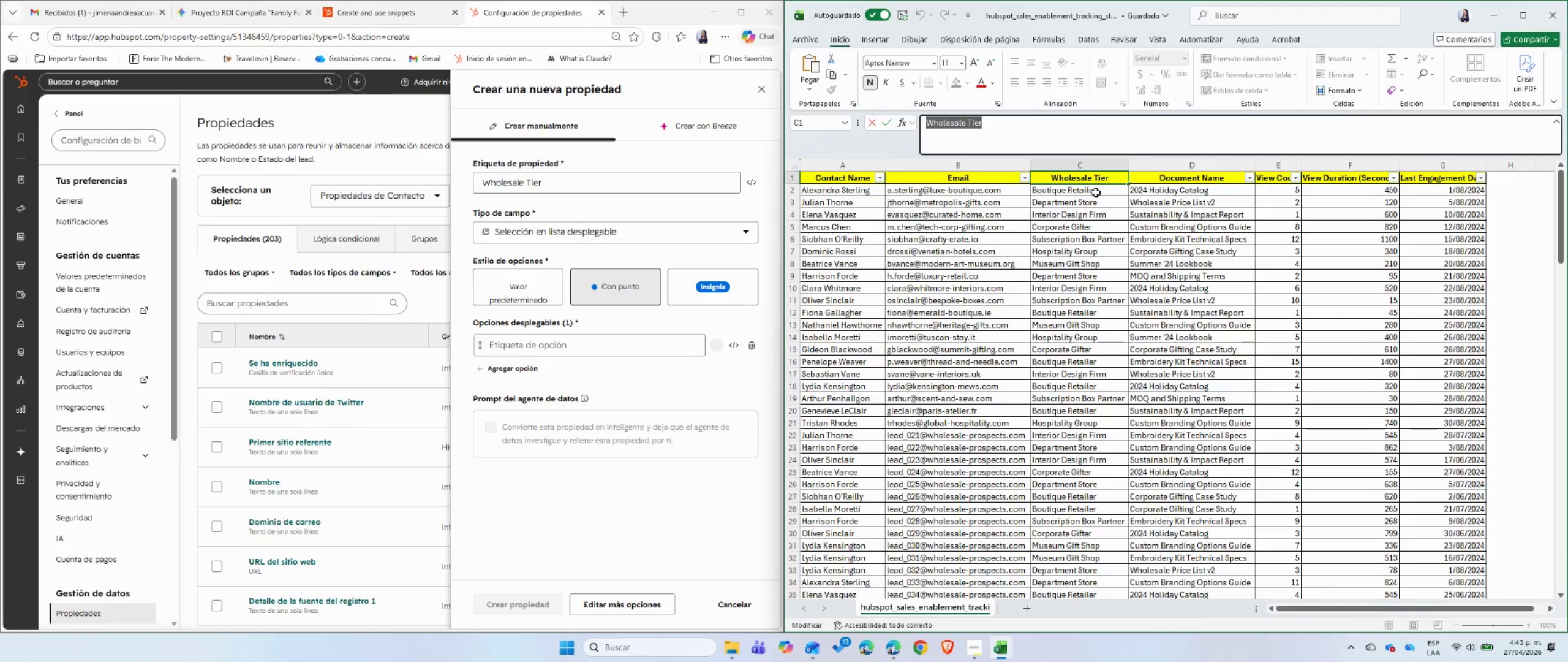 
left_click([1096, 192])
 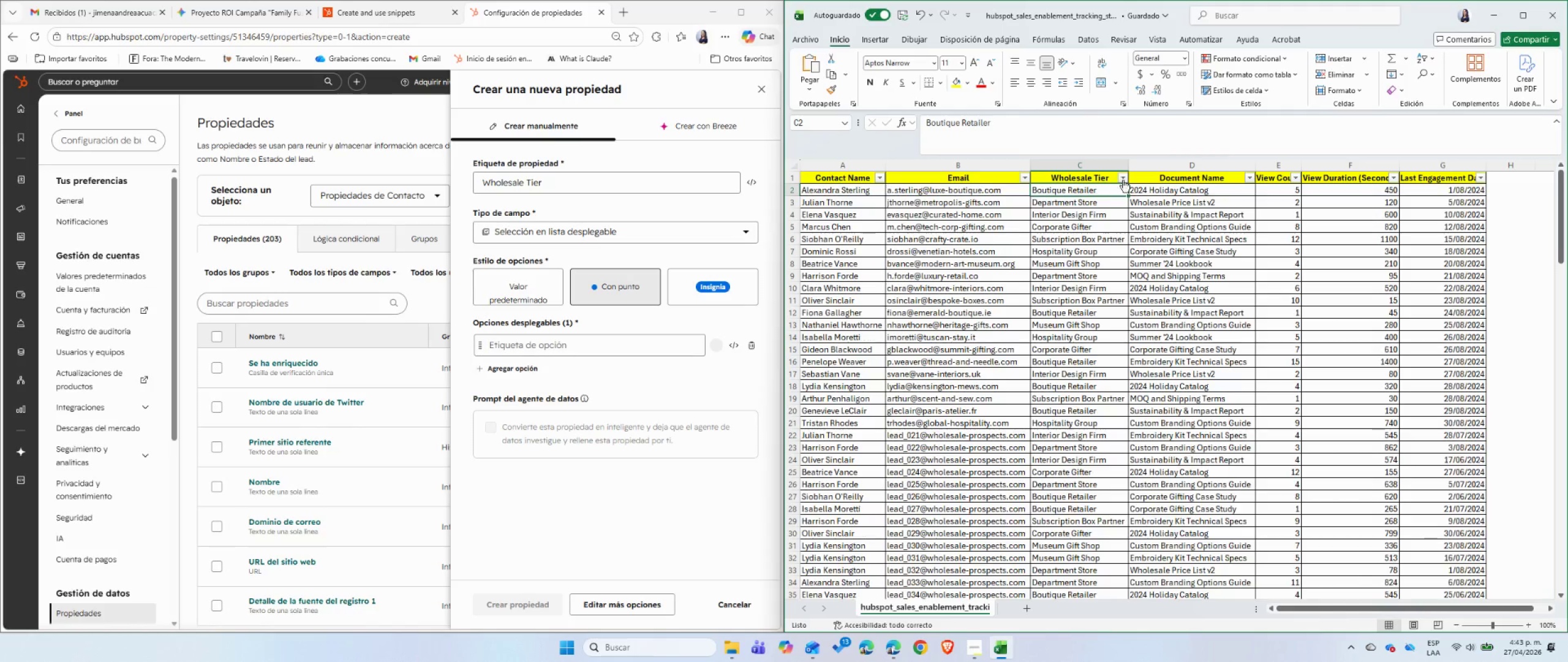 
left_click([1123, 180])
 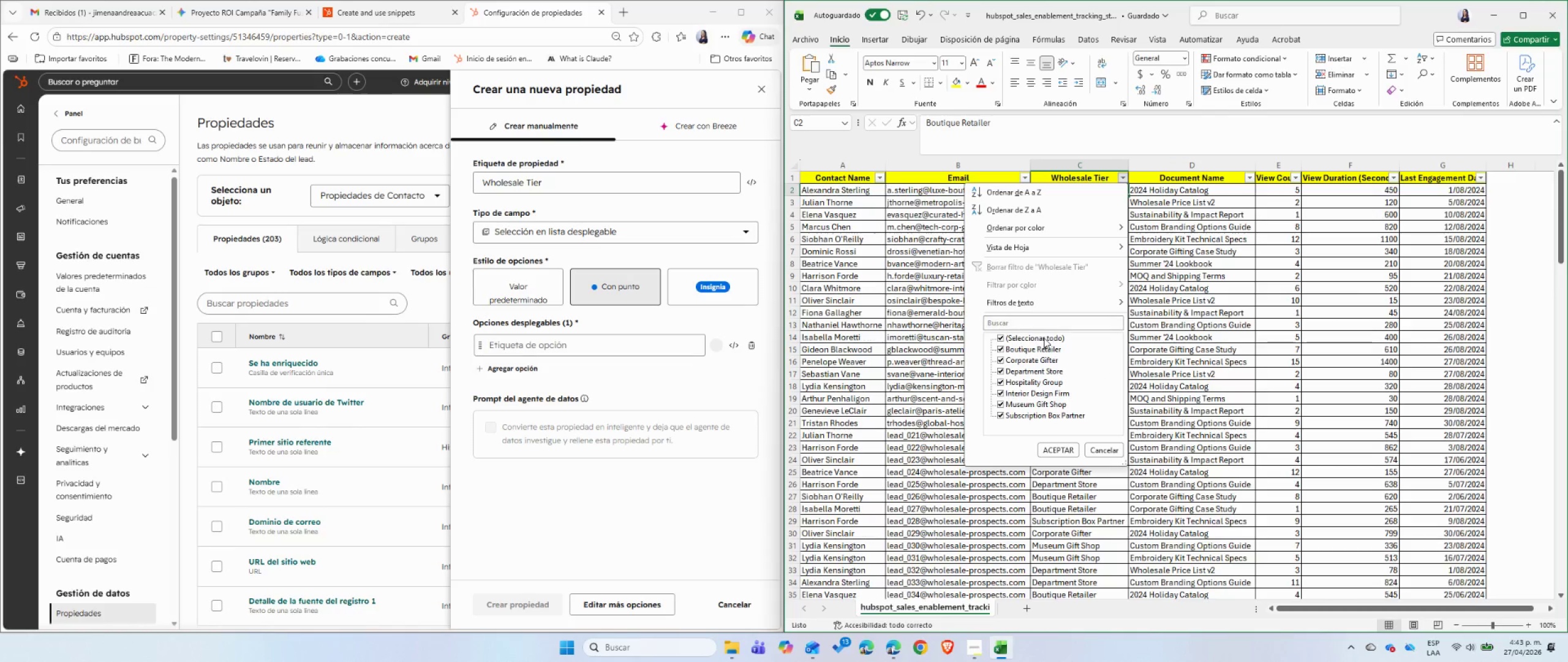 
left_click([1044, 338])
 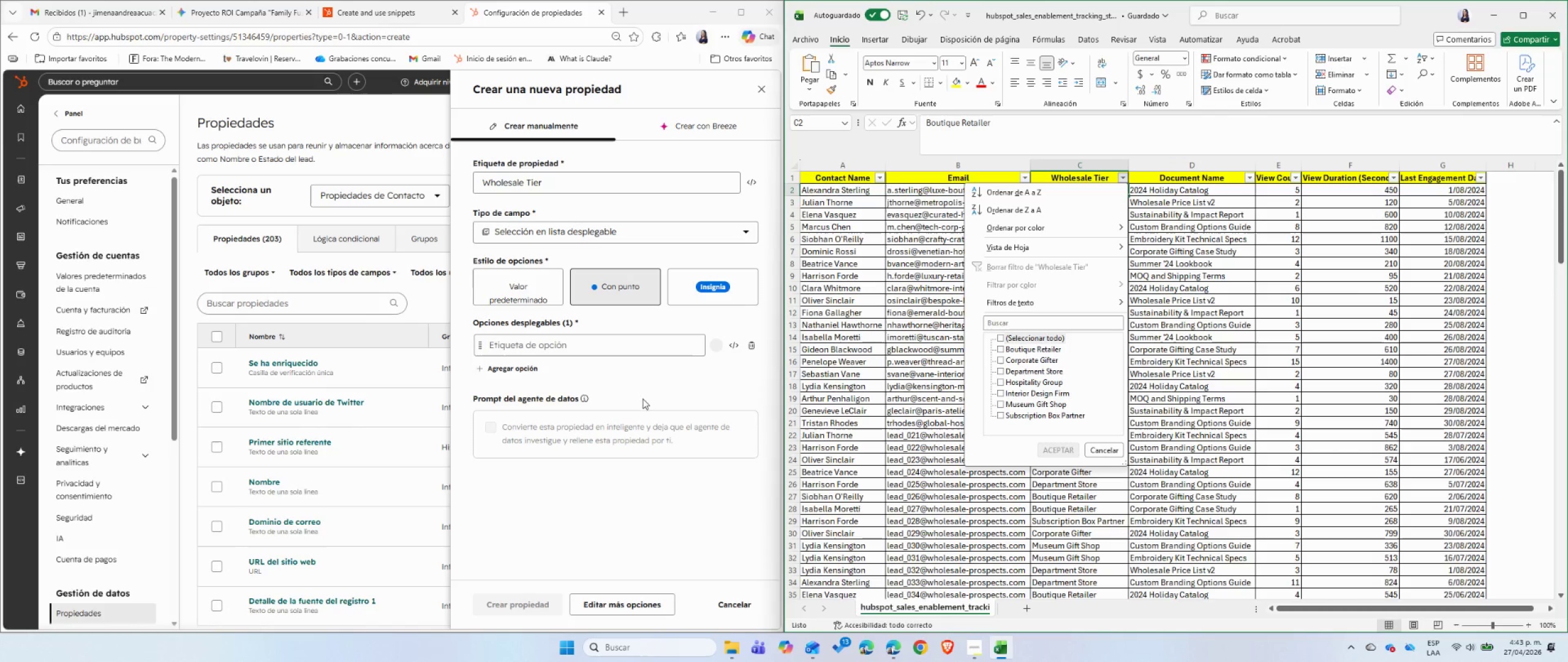 
wait(5.11)
 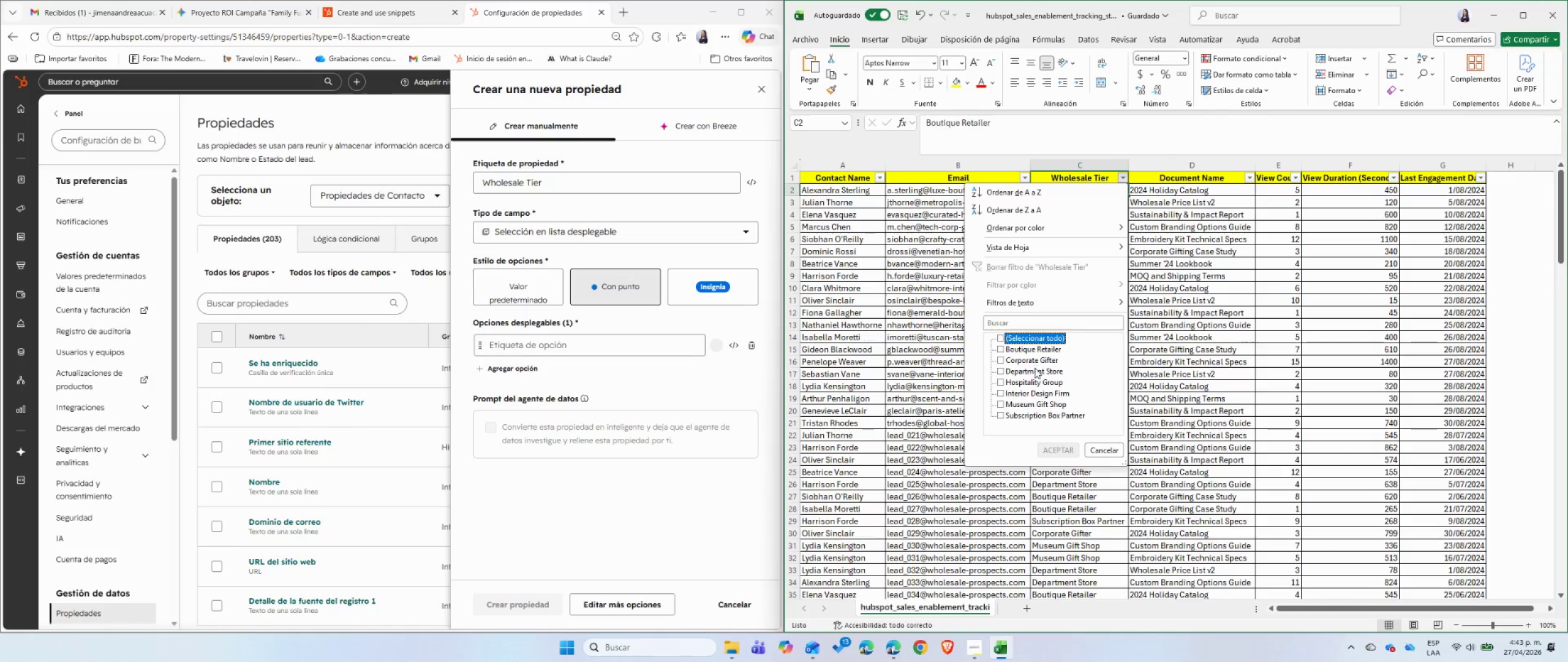 
left_click([508, 369])
 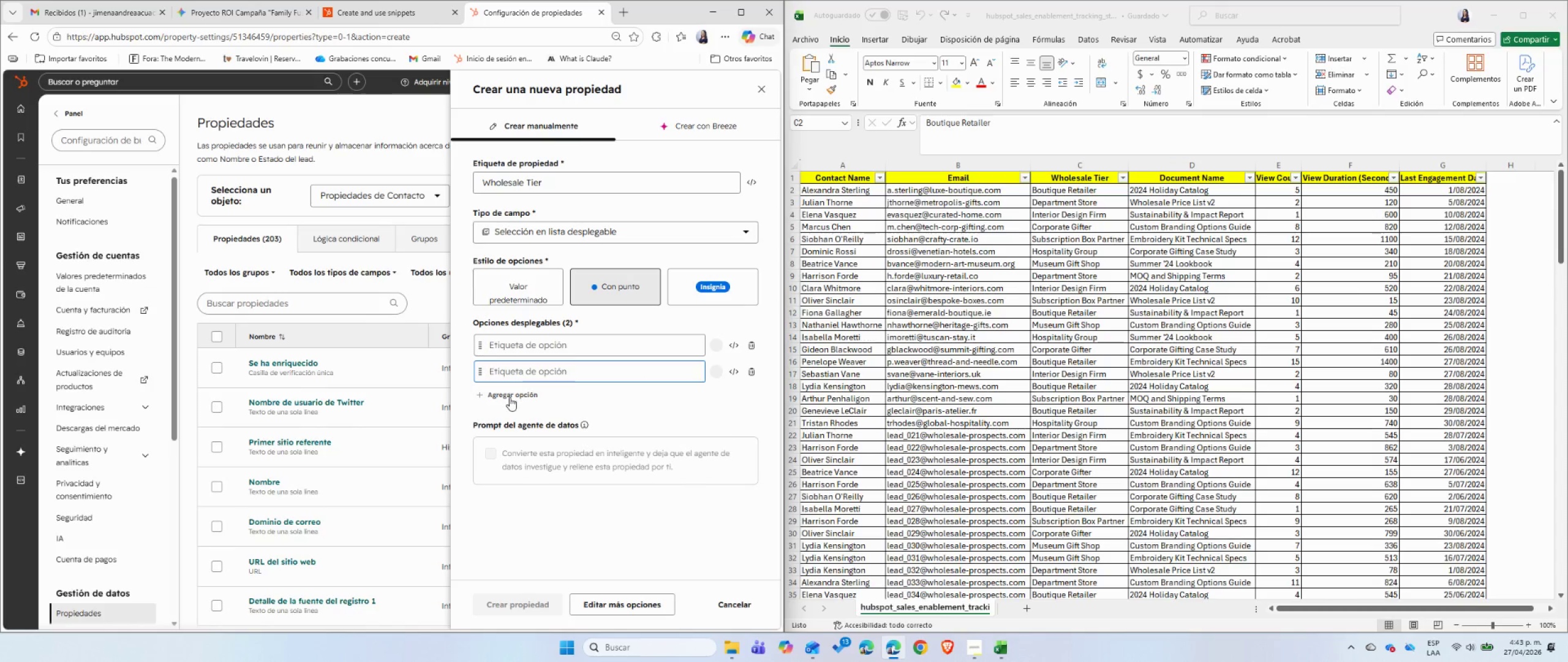 
left_click([510, 397])
 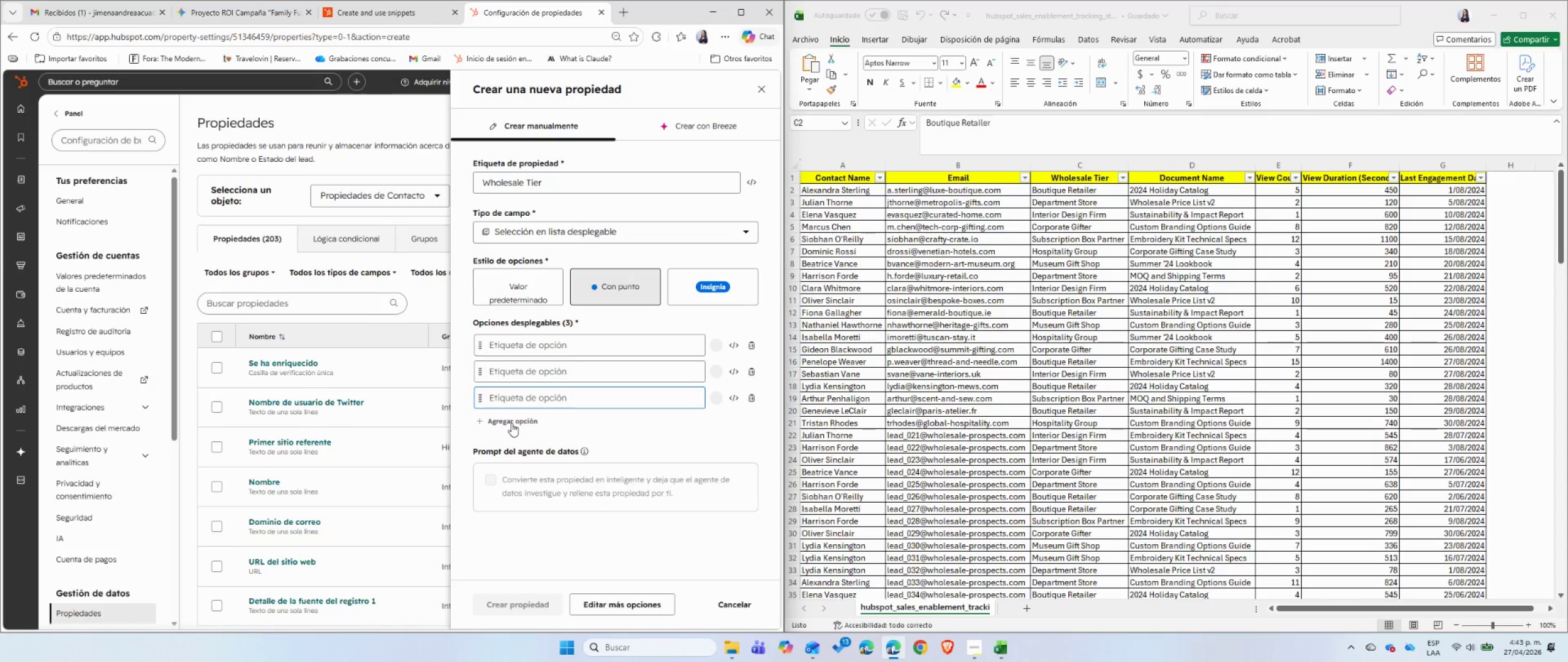 
left_click([511, 423])
 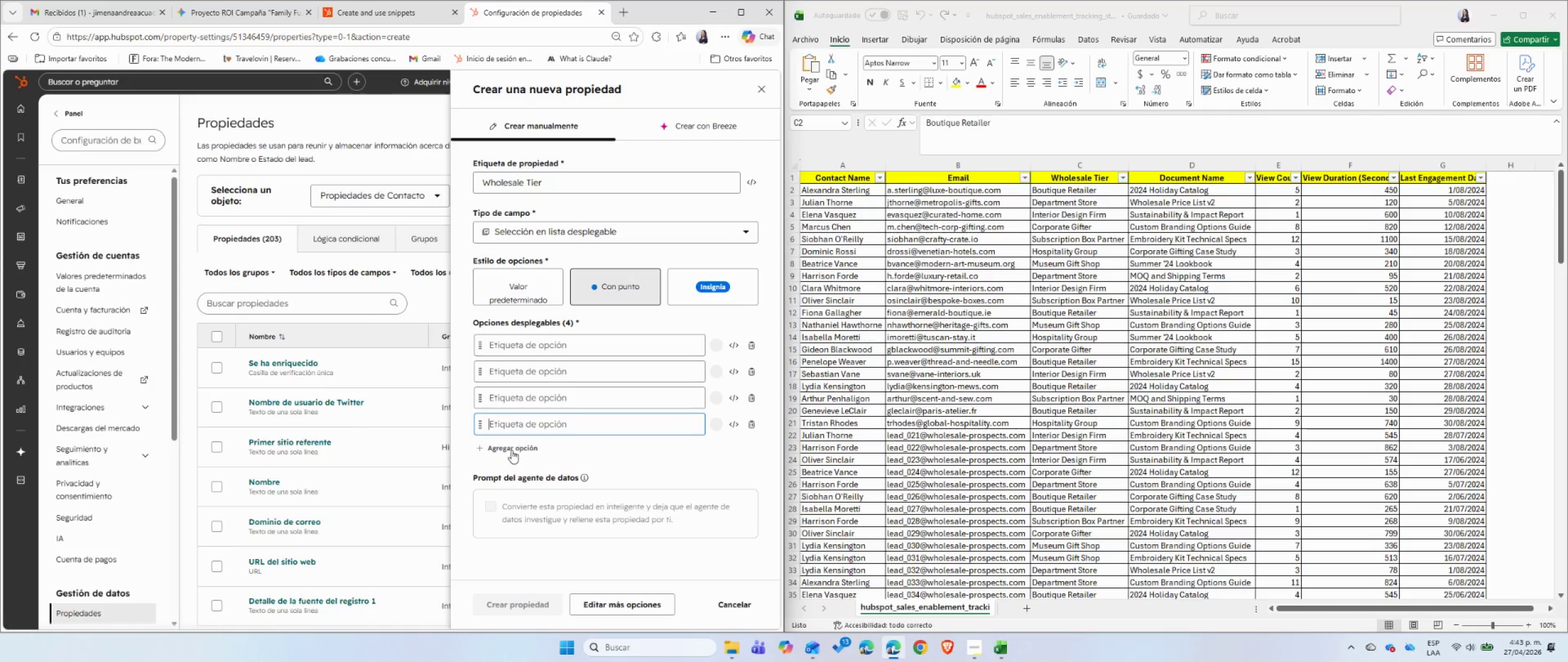 
left_click([511, 450])
 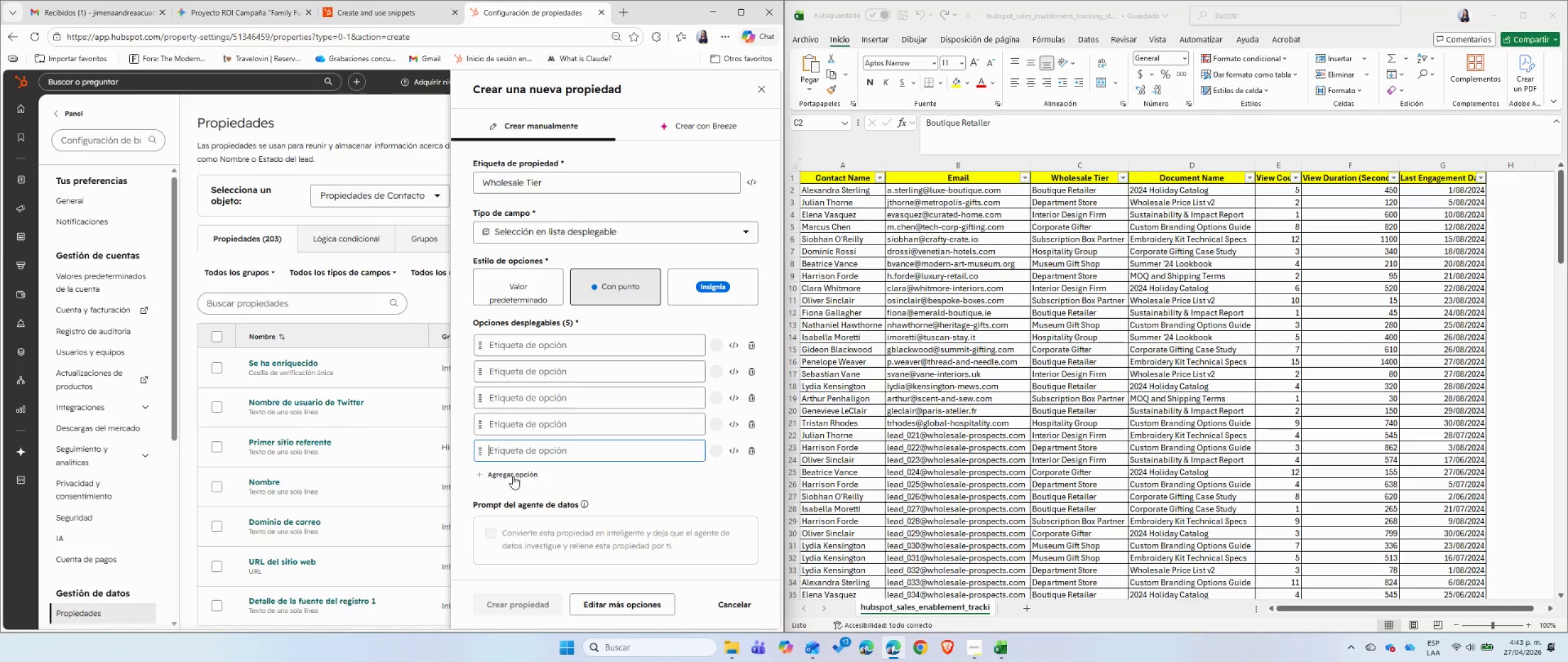 
left_click([513, 476])
 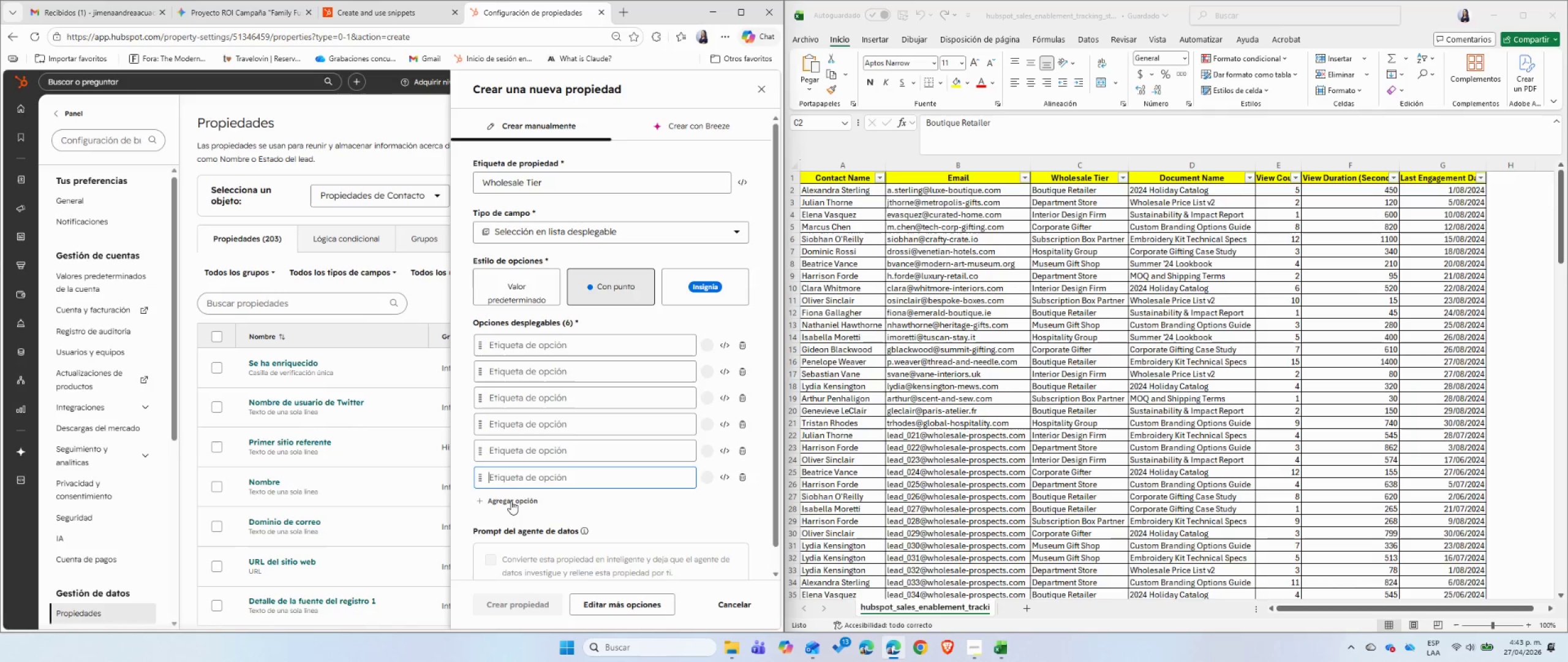 
left_click([510, 502])
 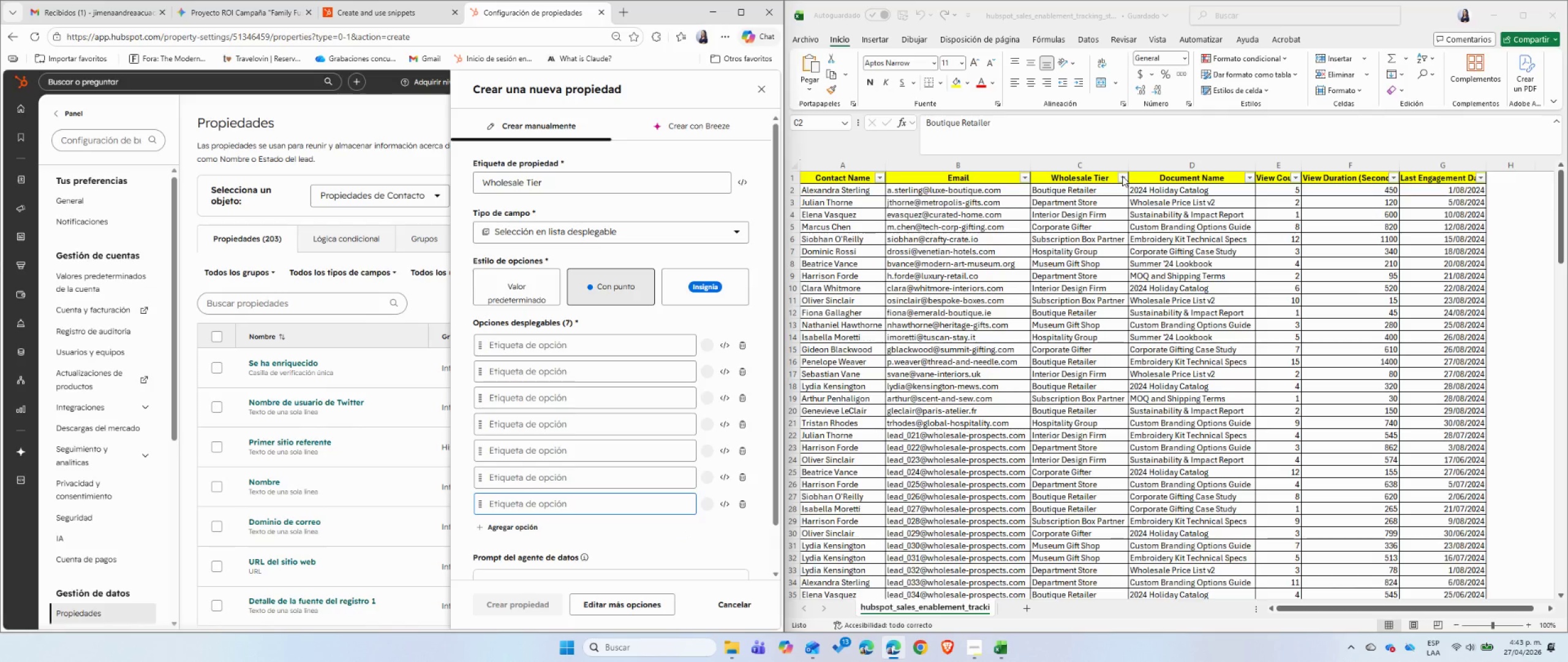 
double_click([1123, 177])
 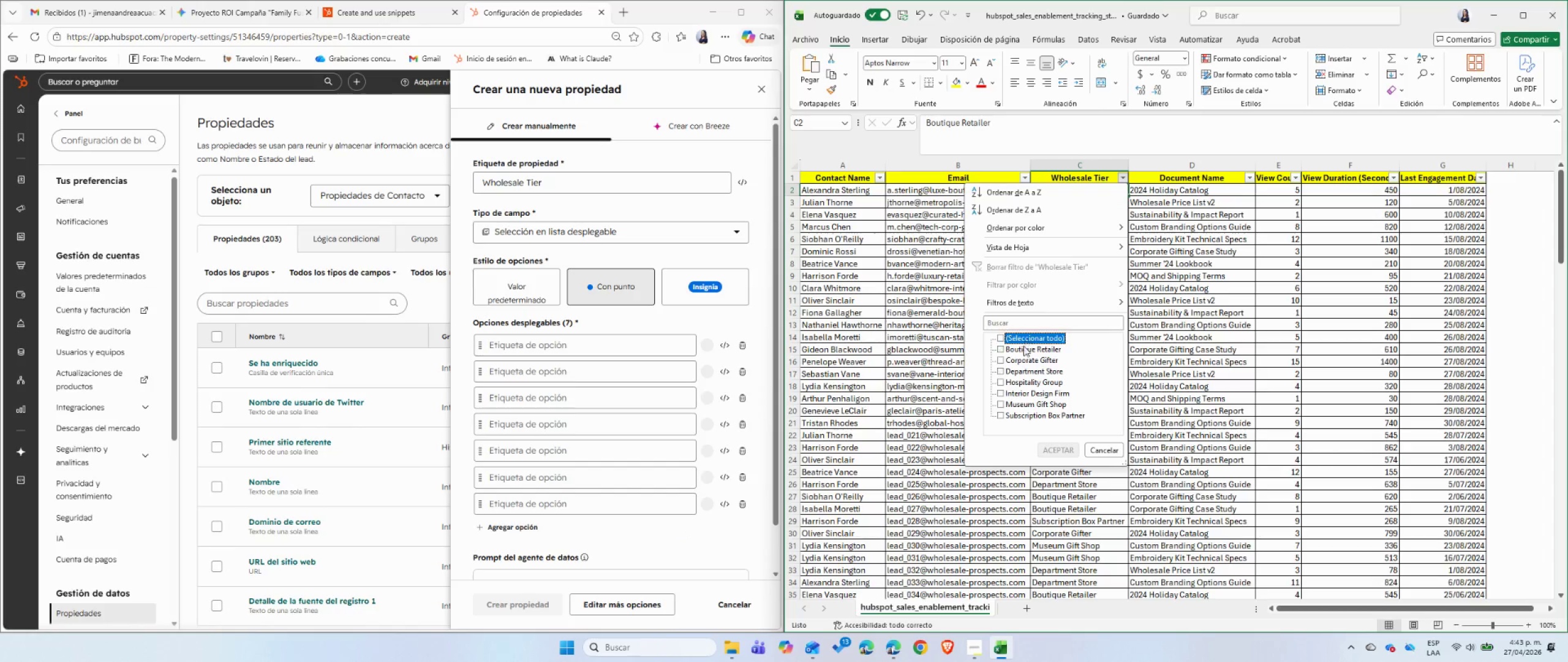 
double_click([1022, 349])
 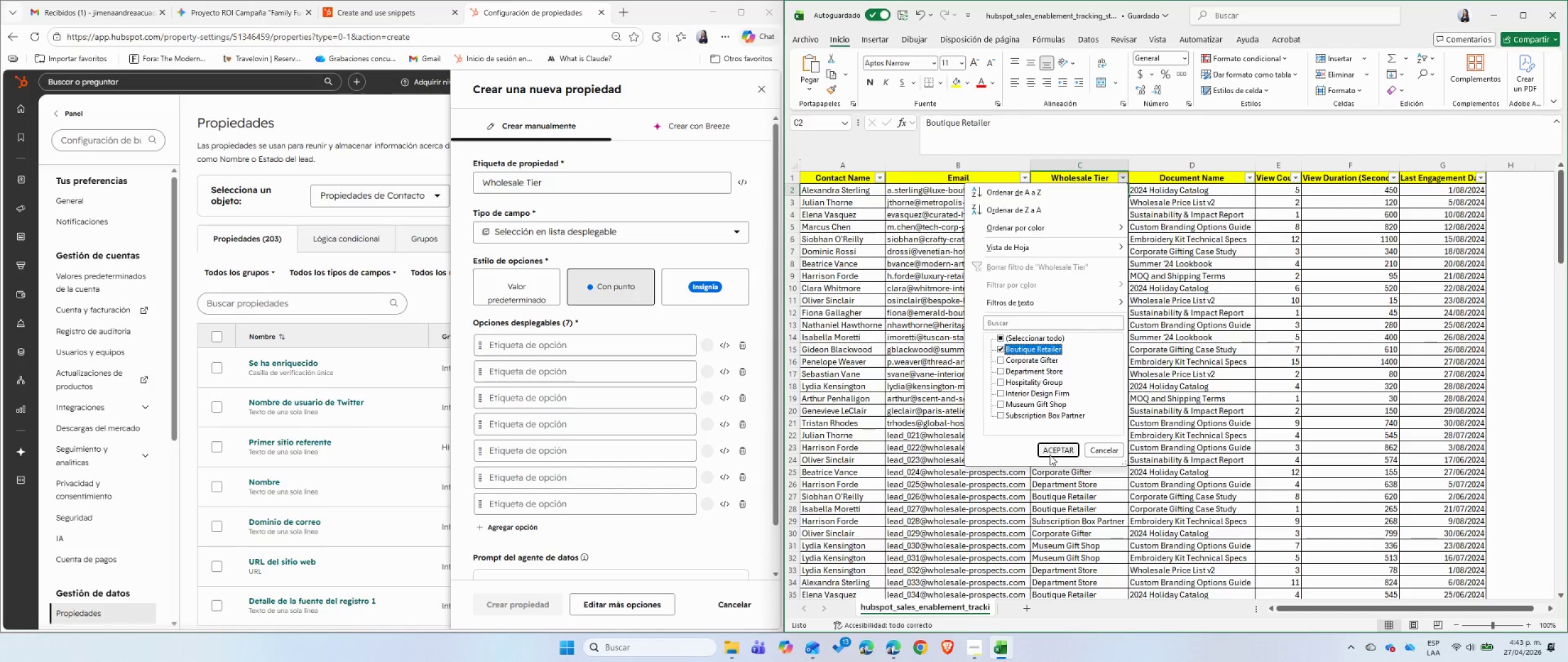 
left_click([1050, 455])
 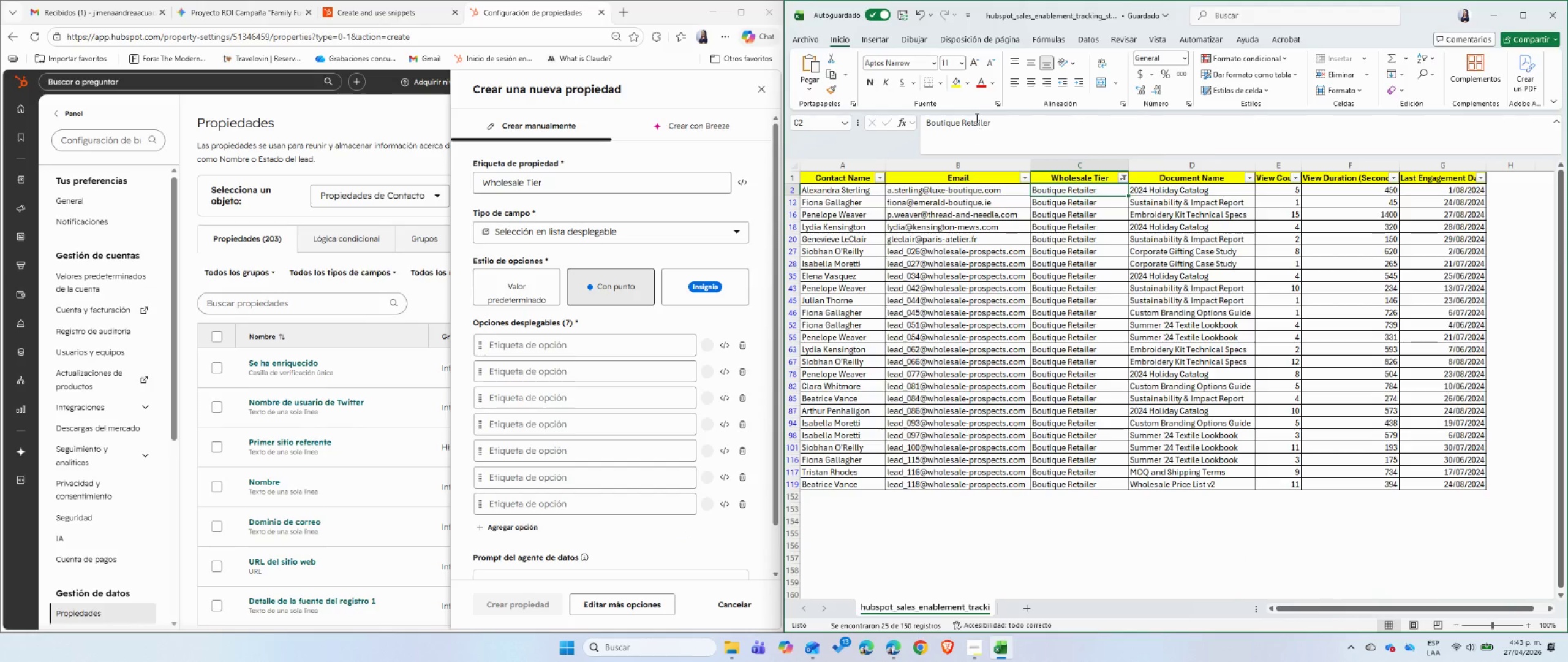 
double_click([976, 118])
 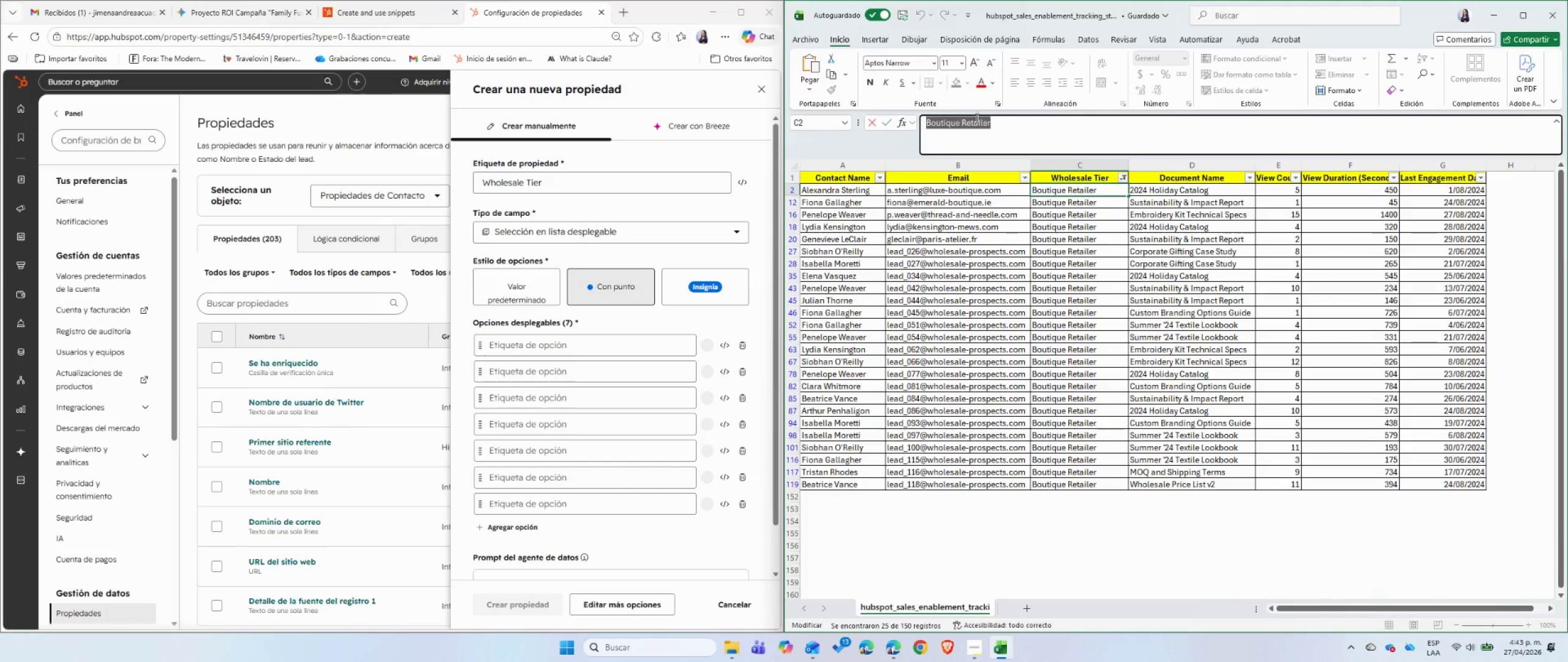 
triple_click([976, 118])
 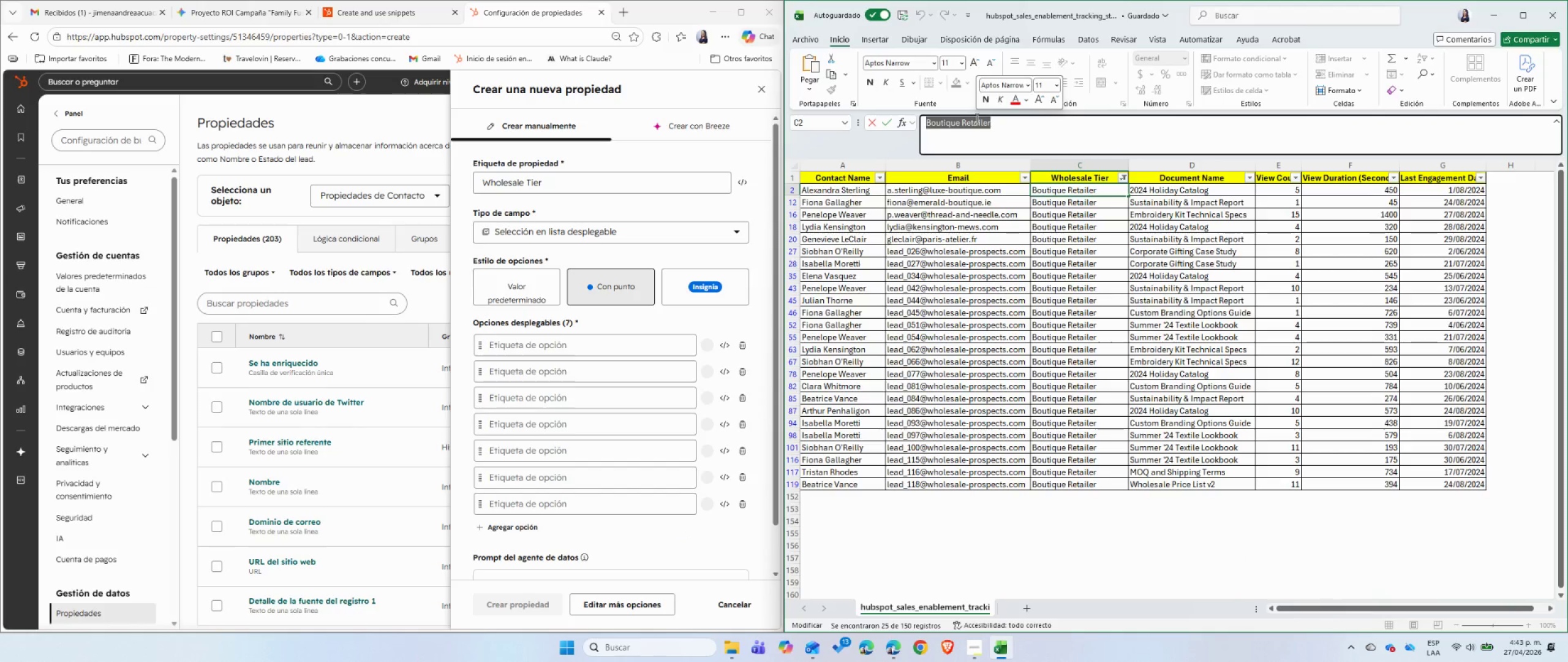 
key(Control+C)
 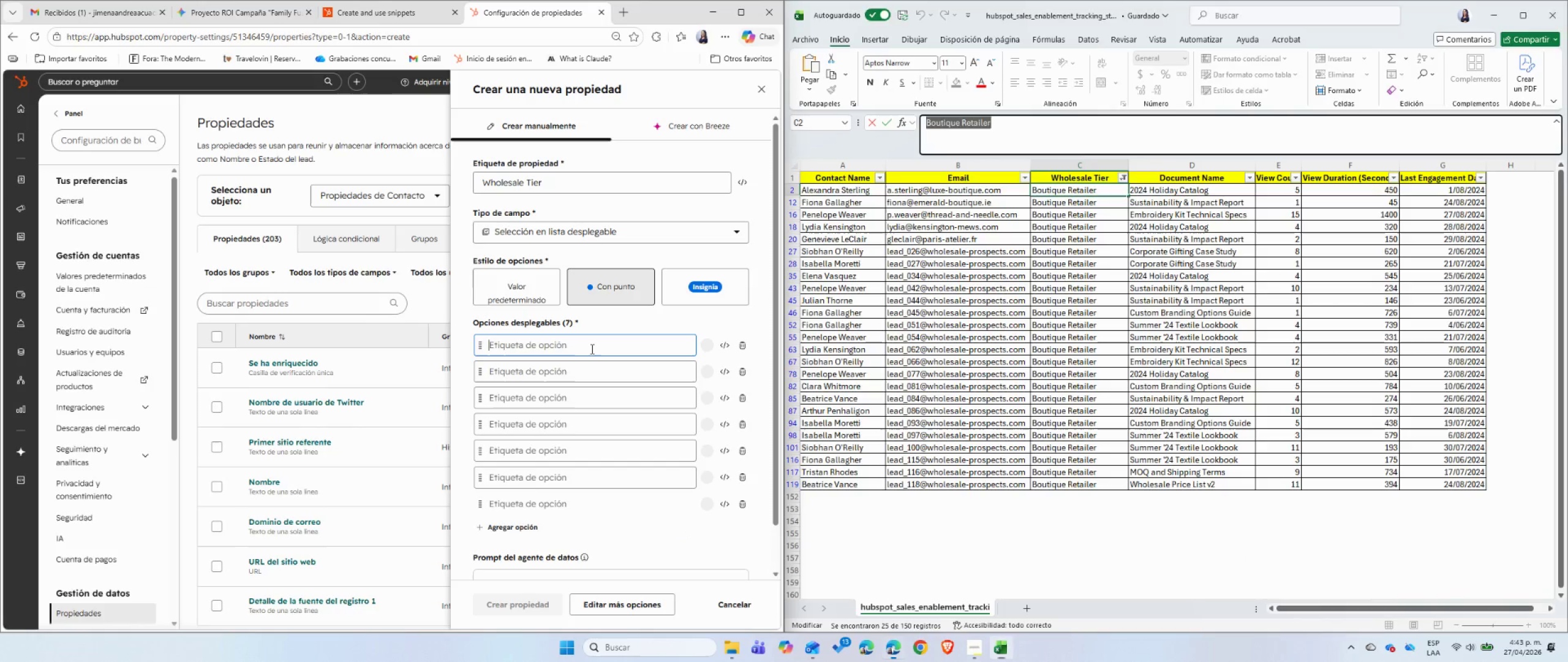 
left_click([591, 349])
 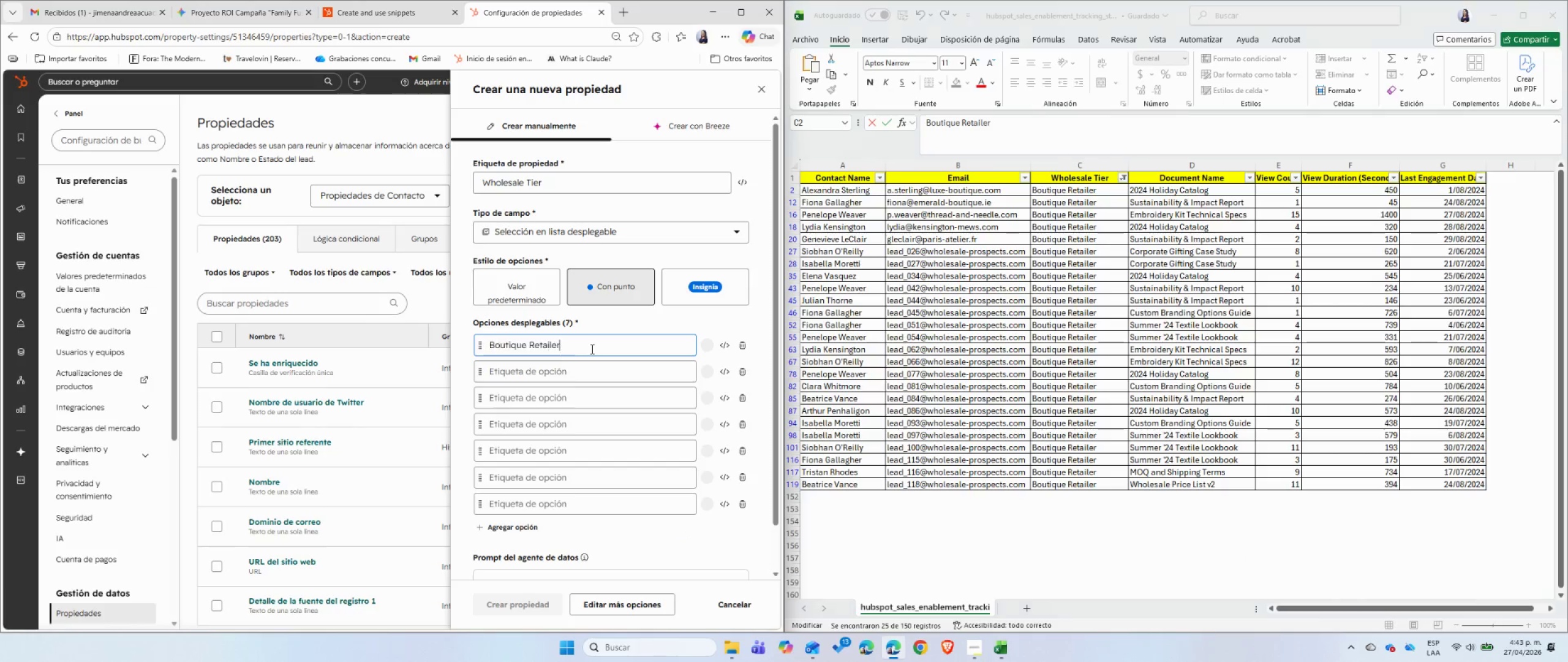 
key(Control+ControlLeft)
 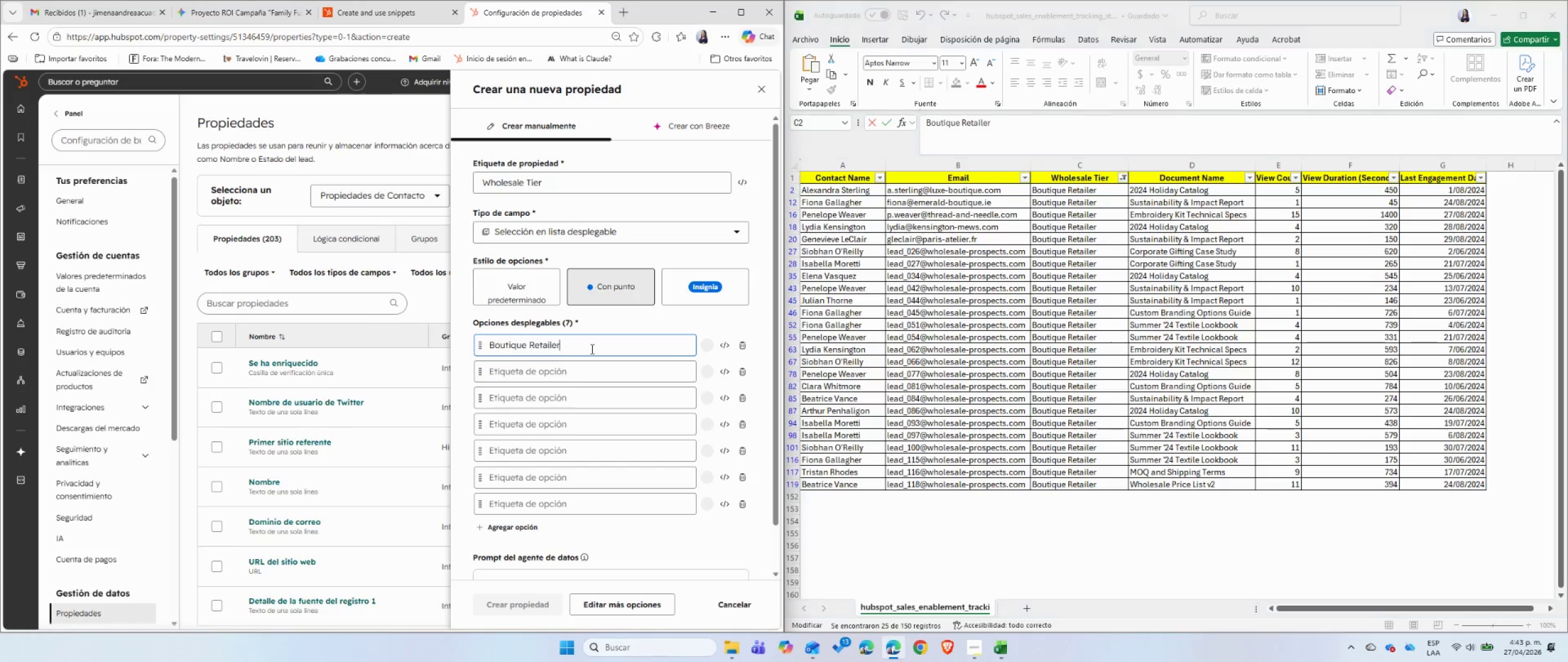 
key(Control+V)
 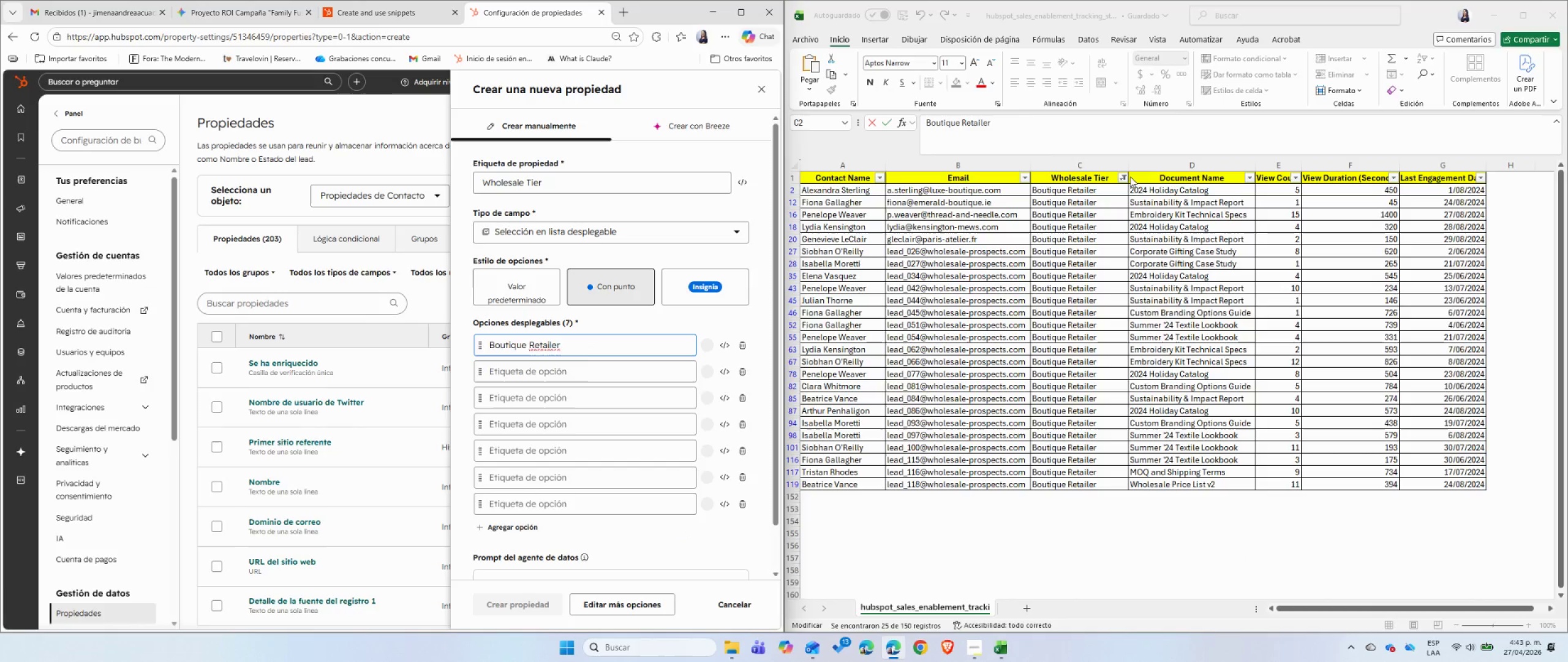 
left_click([1122, 181])
 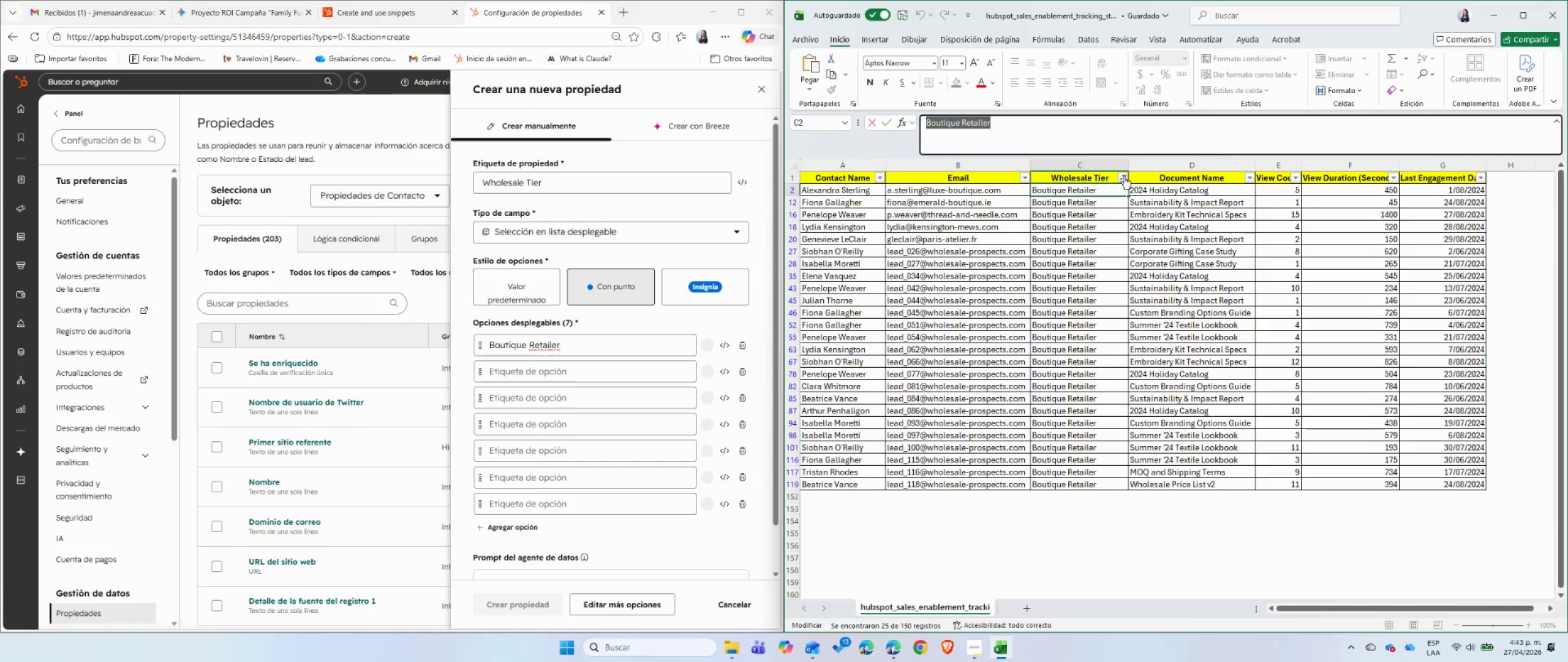 
left_click([1124, 176])
 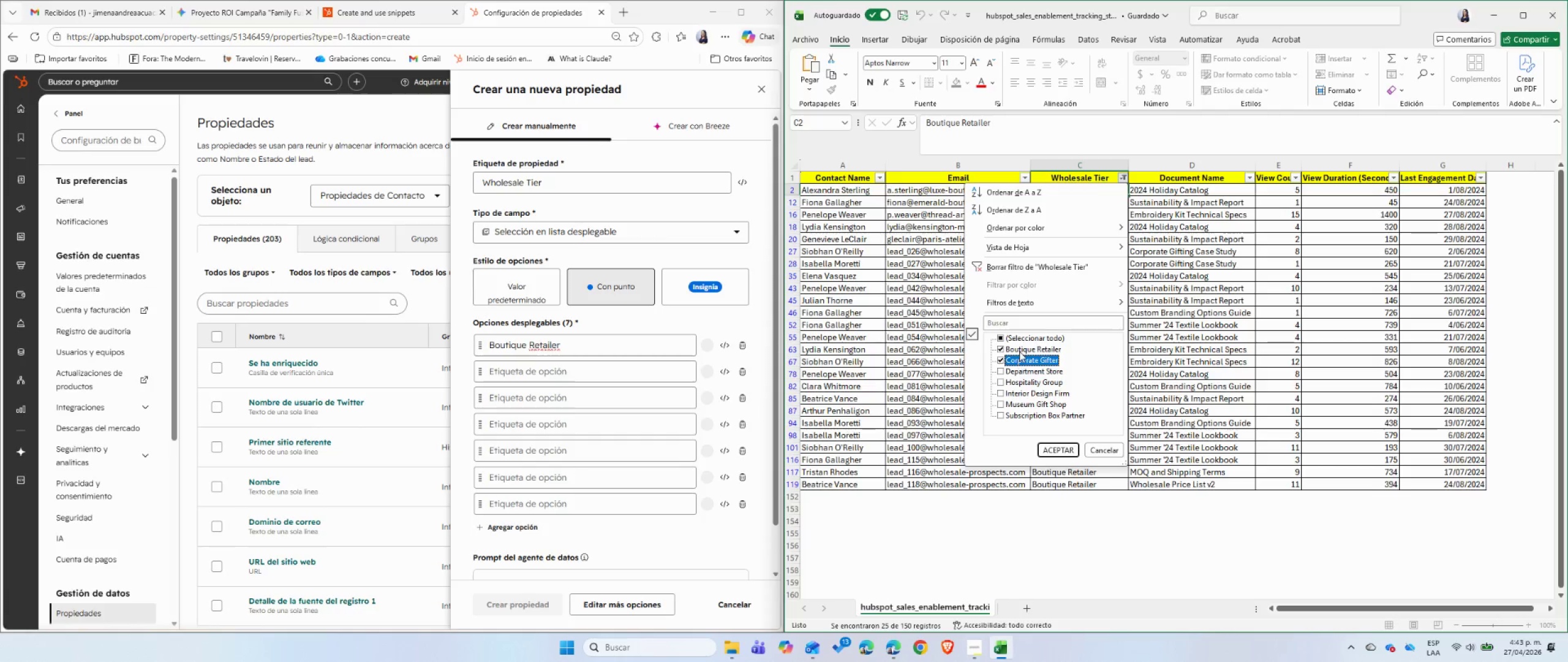 
double_click([1021, 350])
 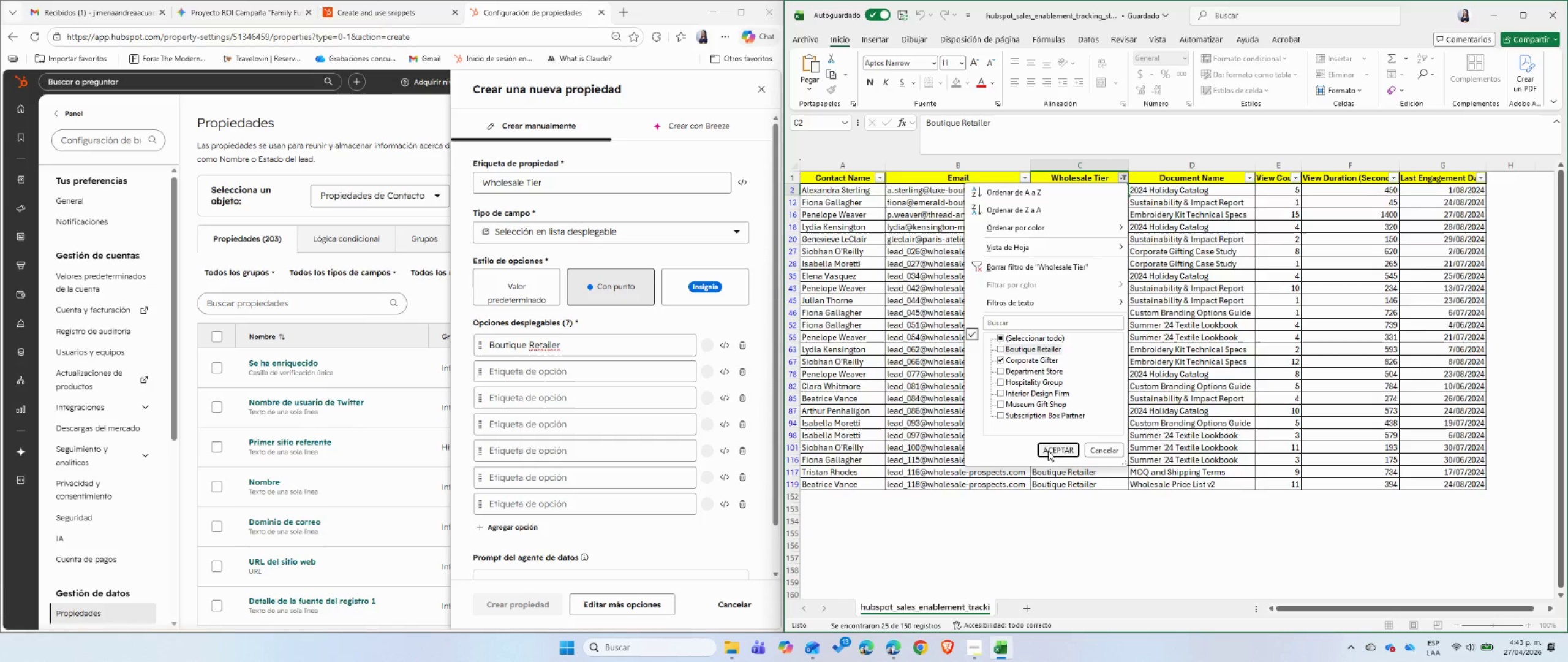 
left_click([1048, 451])
 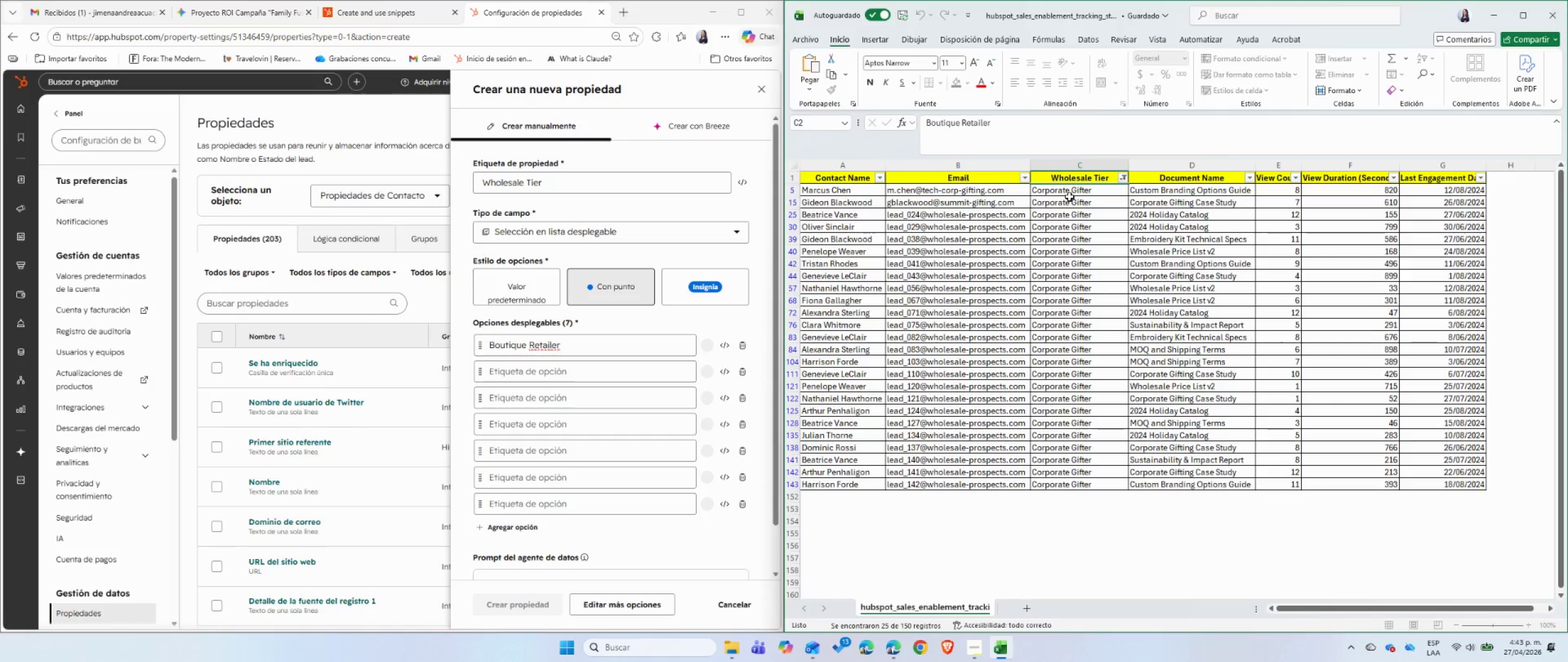 
left_click([1069, 195])
 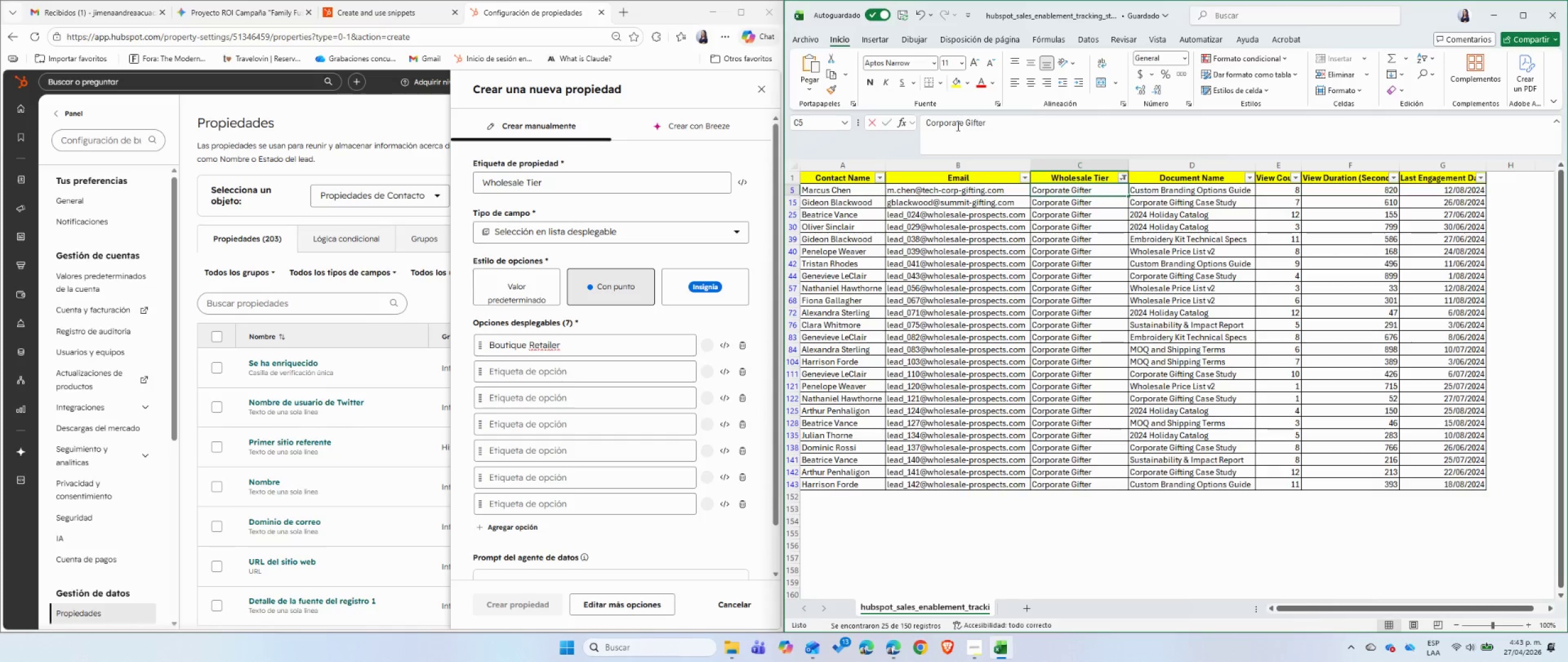 
double_click([957, 126])
 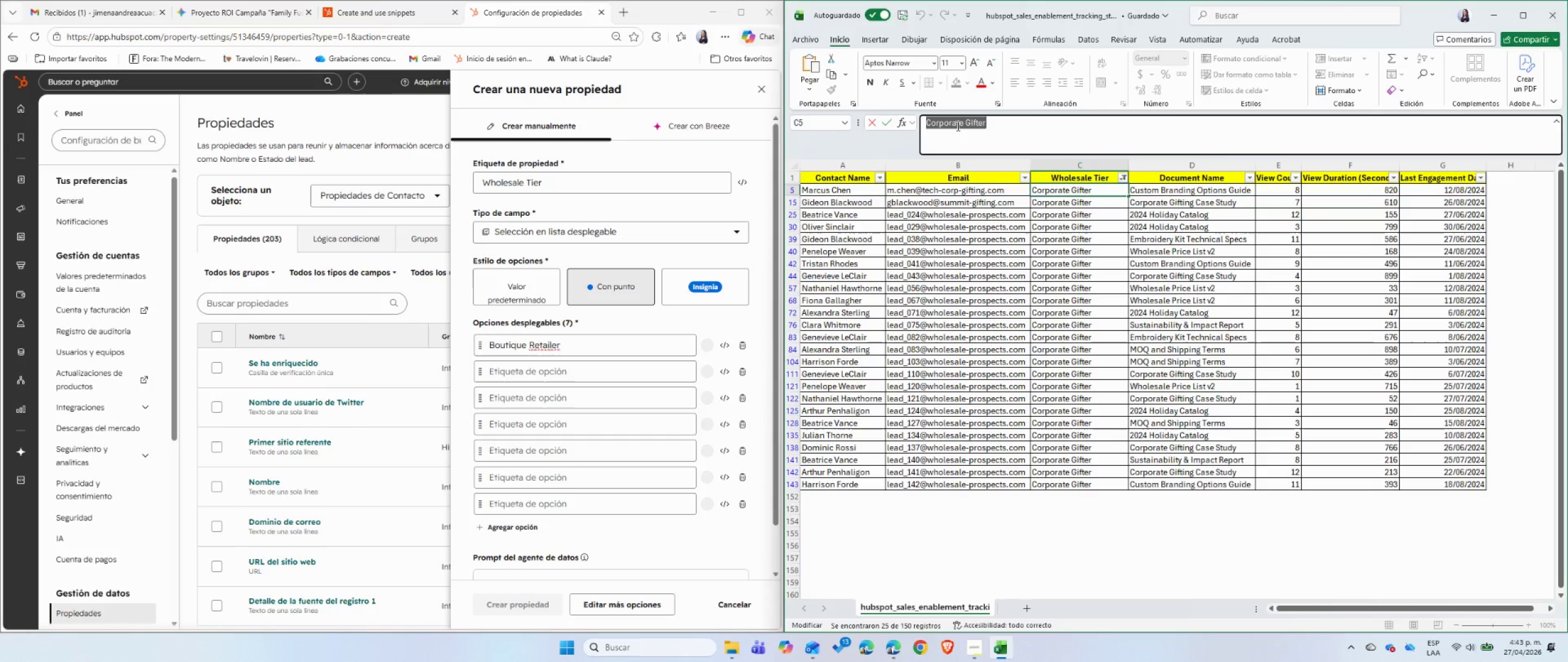 
triple_click([957, 126])
 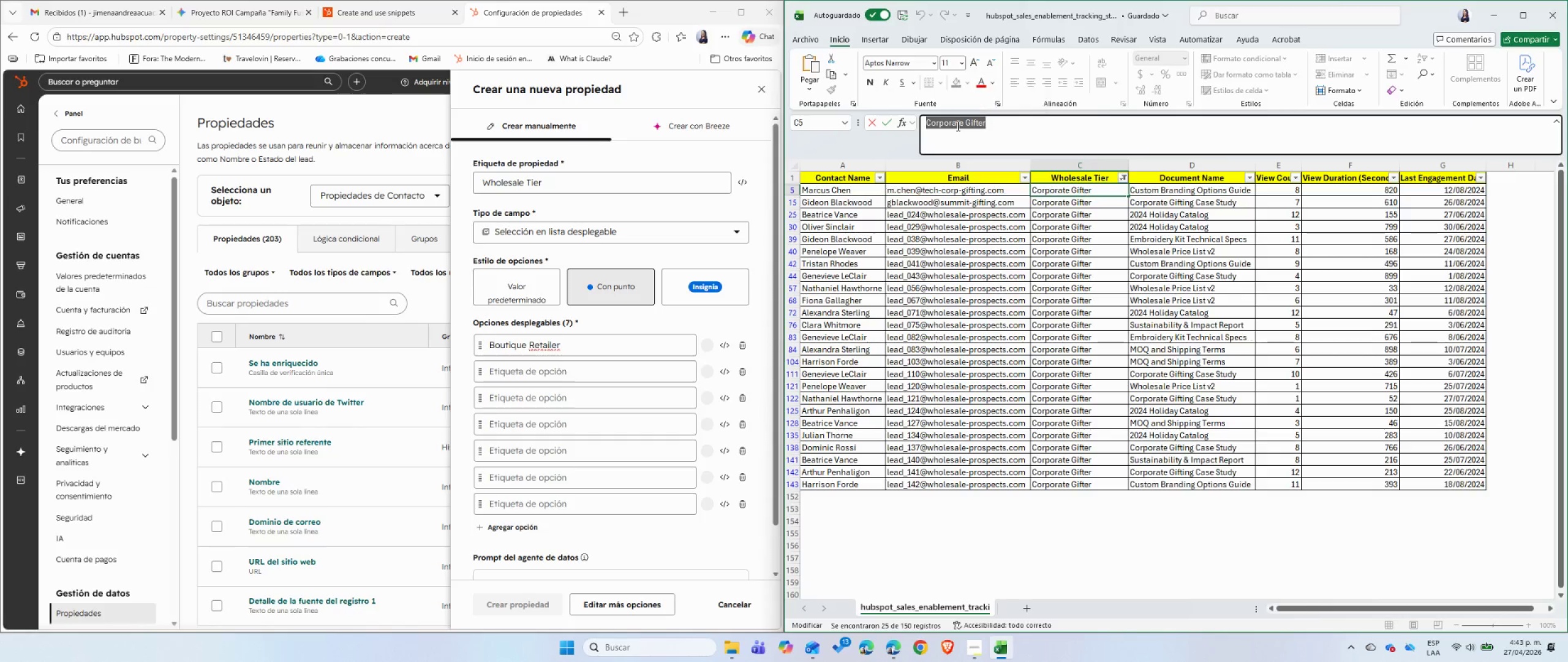 
key(Control+C)
 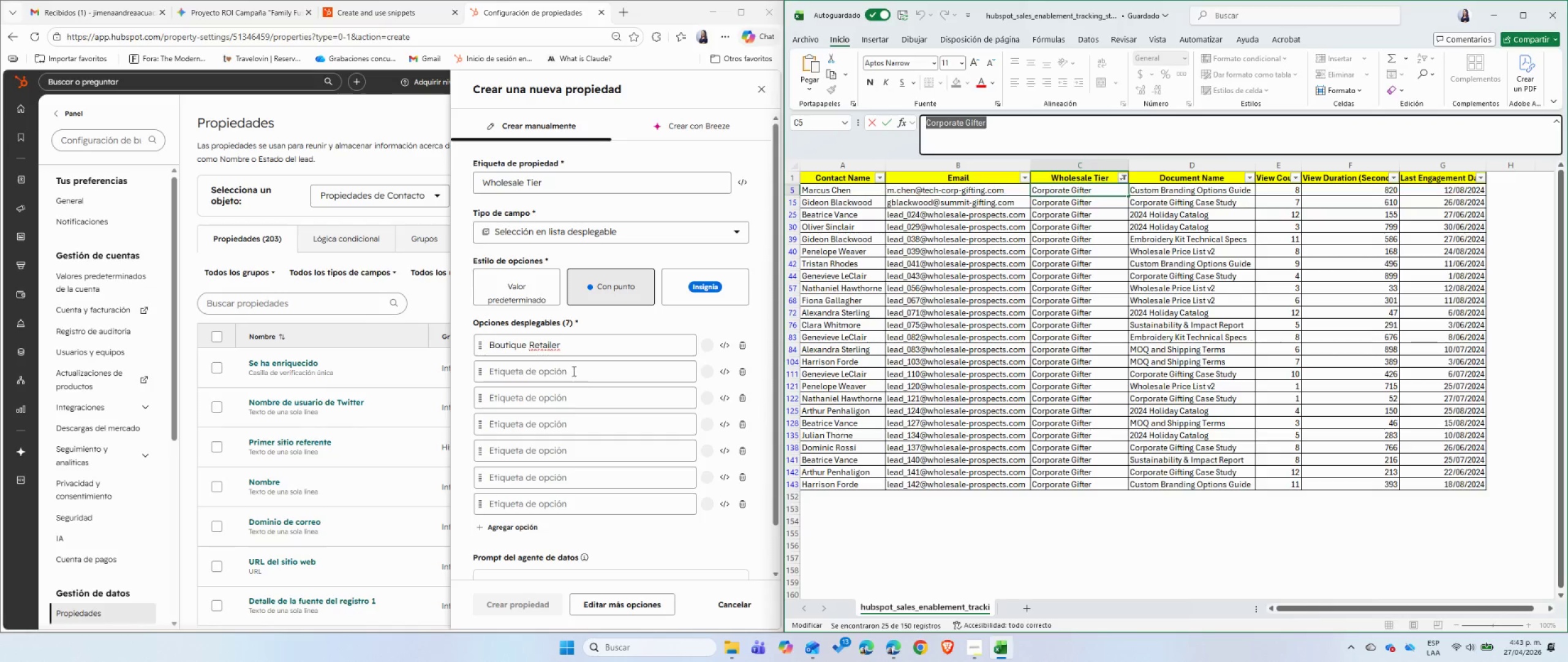 
left_click([573, 371])
 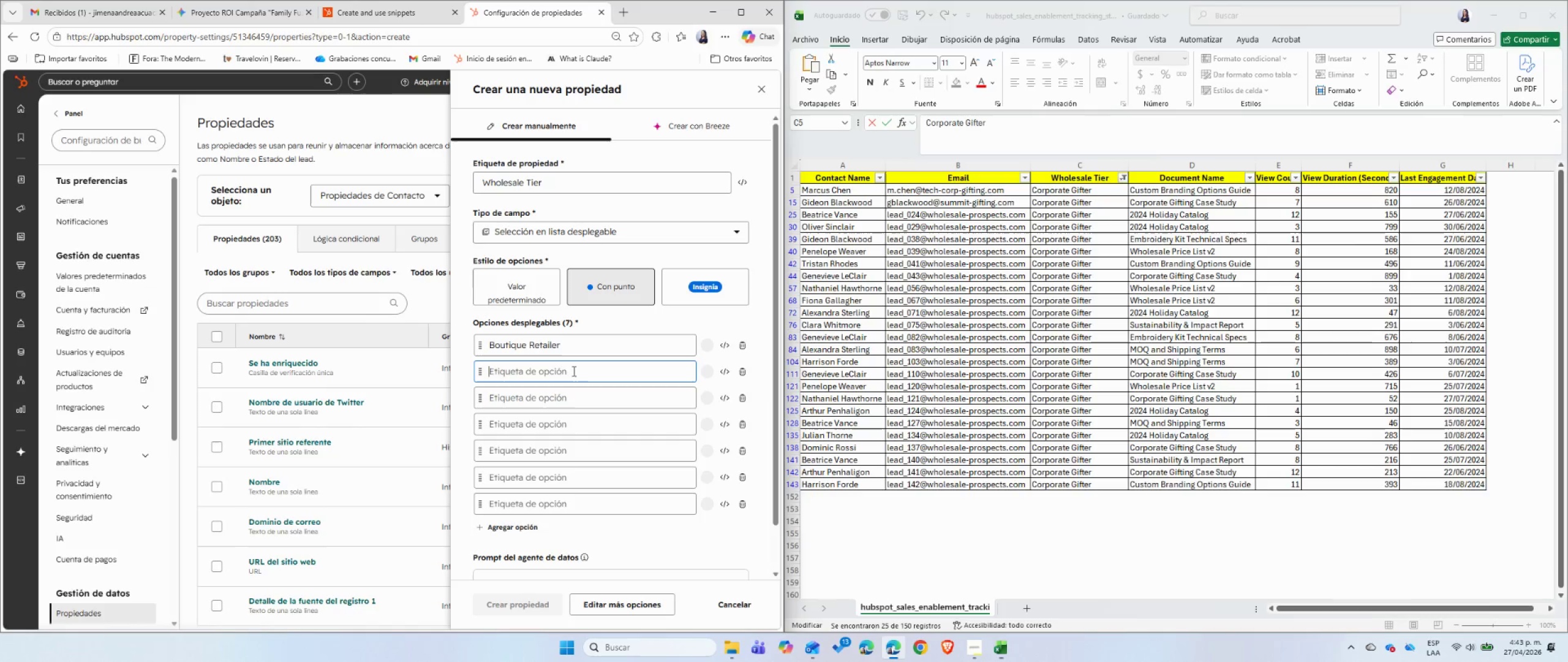 
key(Control+ControlLeft)
 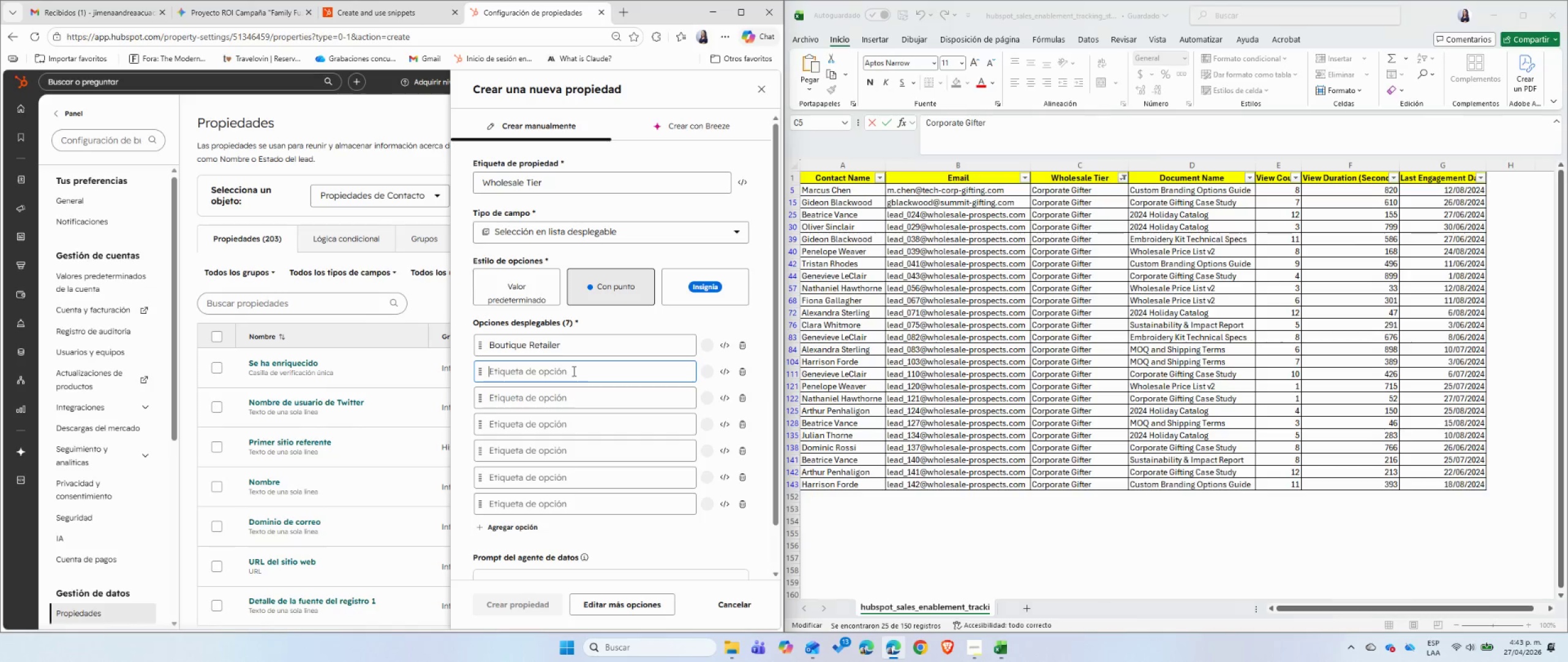 
key(Control+V)
 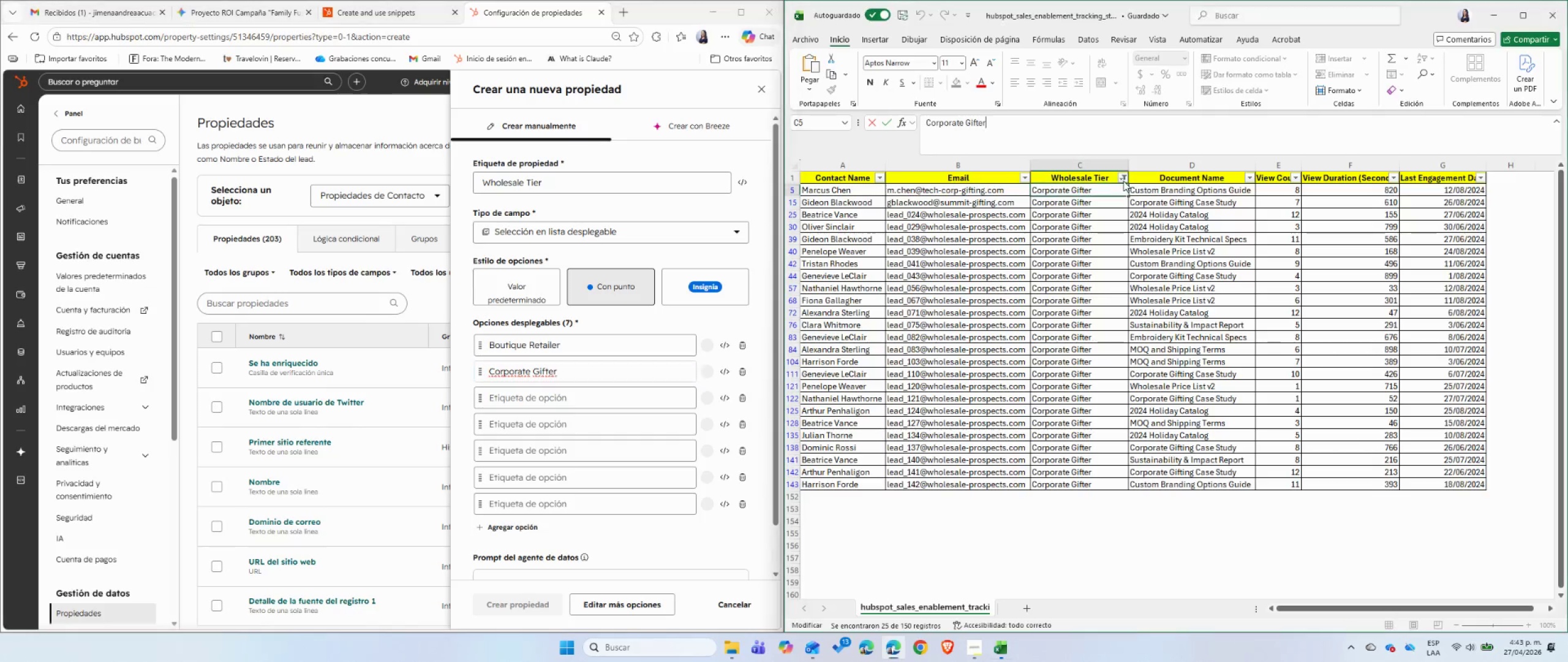 
double_click([1125, 180])
 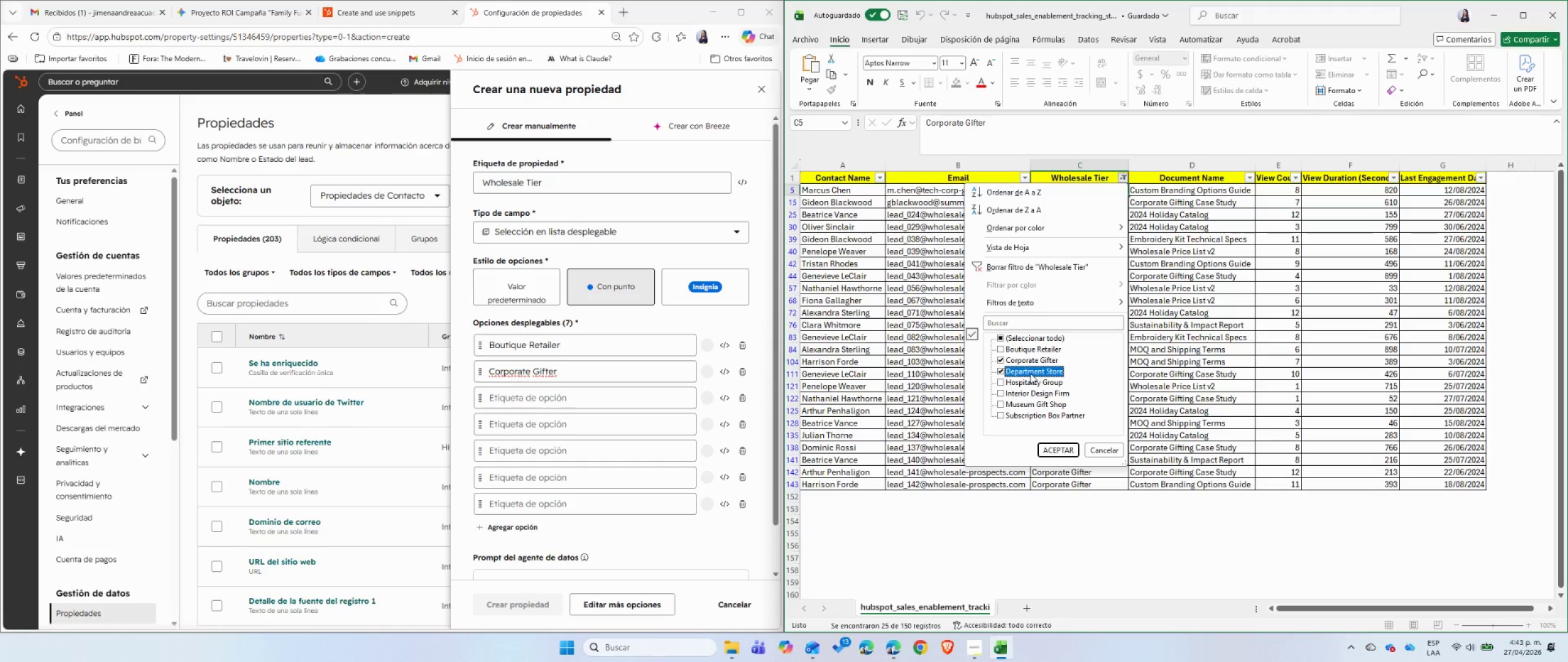 
double_click([1028, 361])
 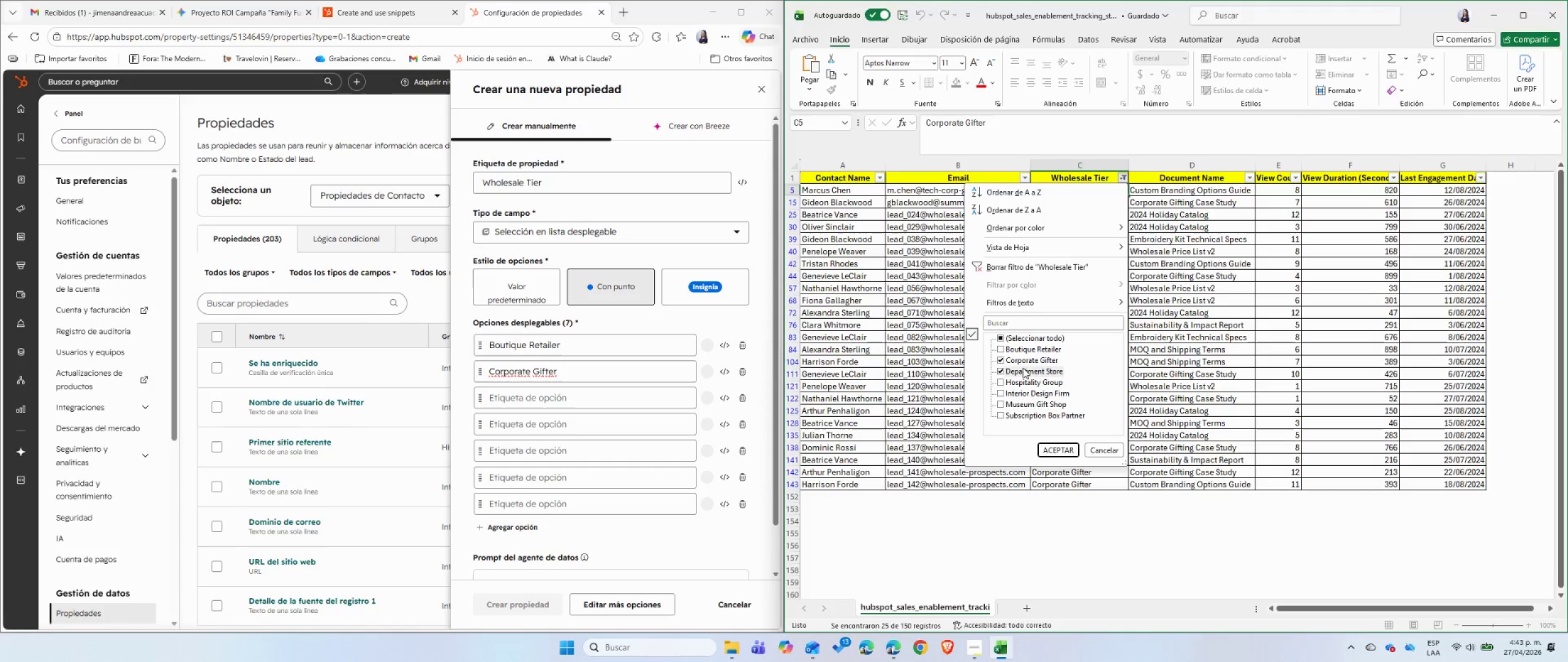 
left_click([1016, 359])
 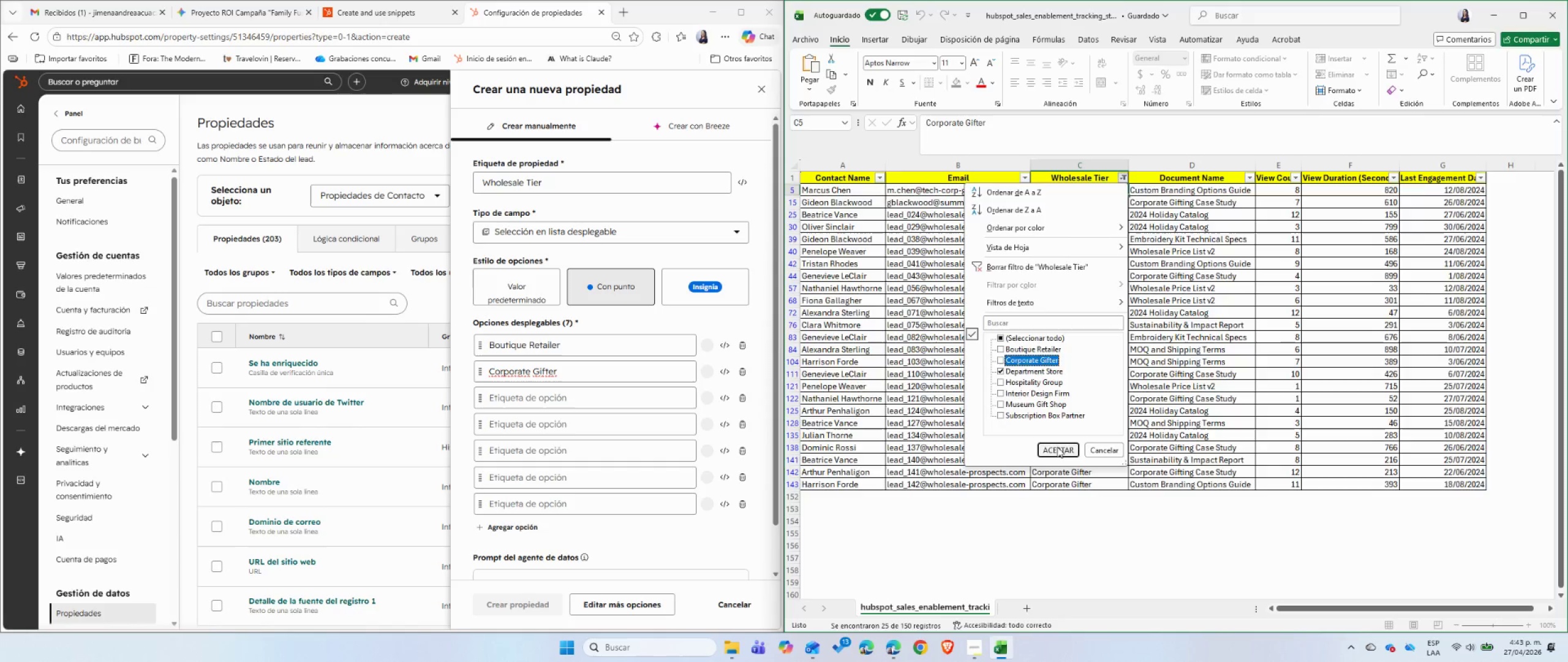 
left_click([1057, 447])
 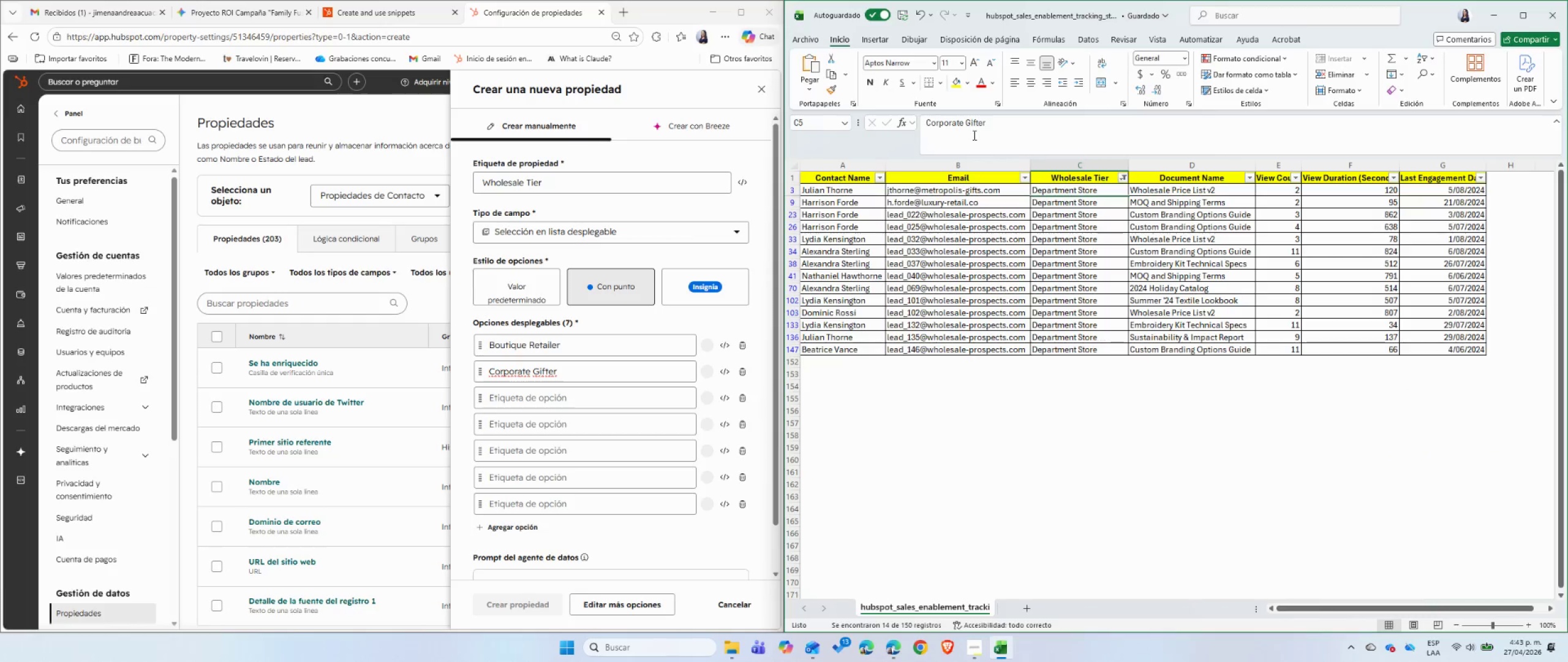 
left_click([970, 125])
 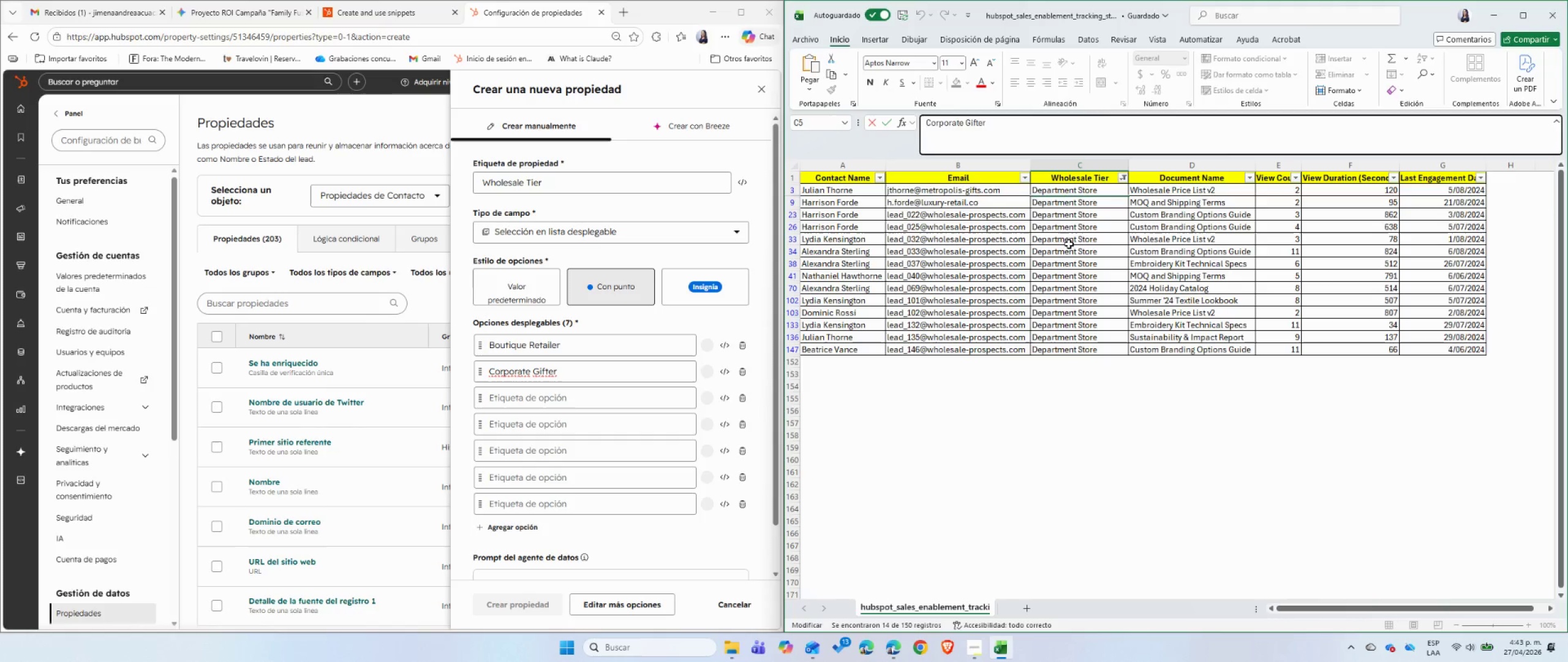 
left_click([1069, 244])
 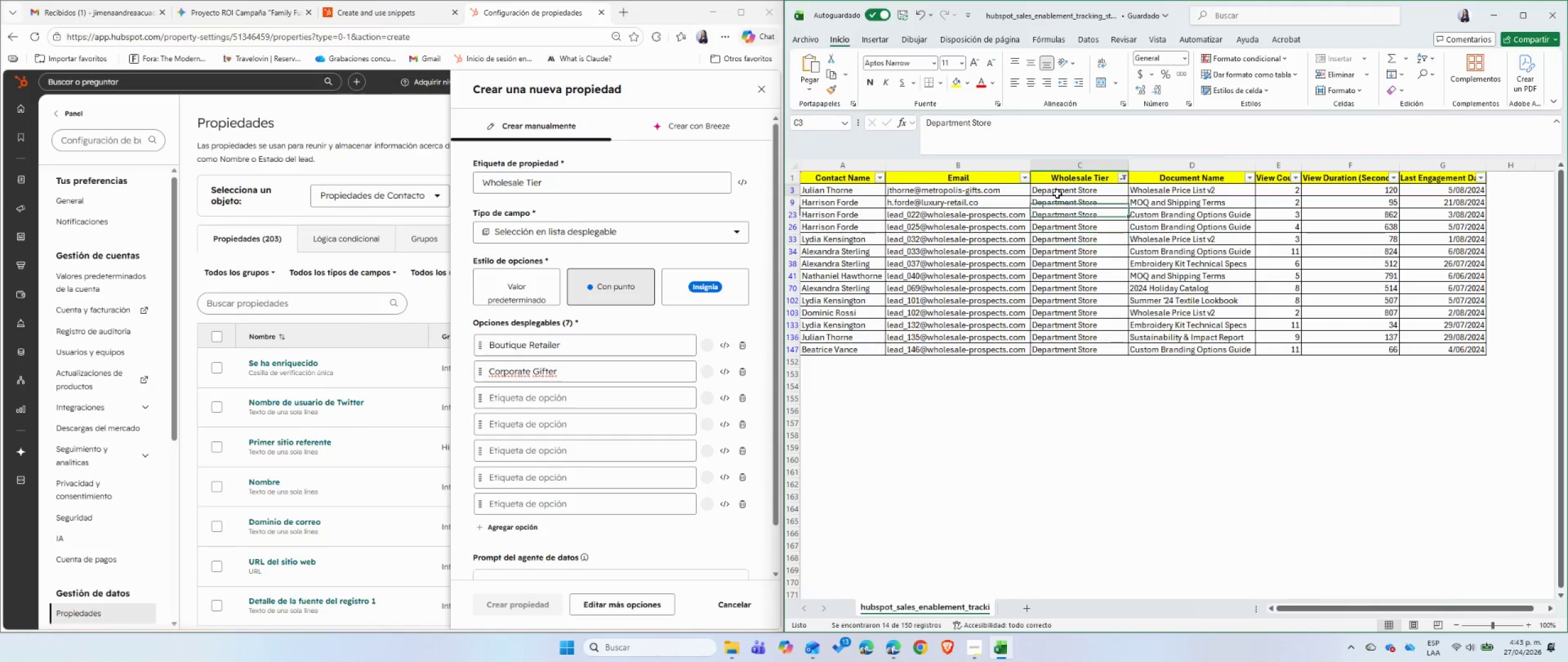 
left_click([1057, 194])
 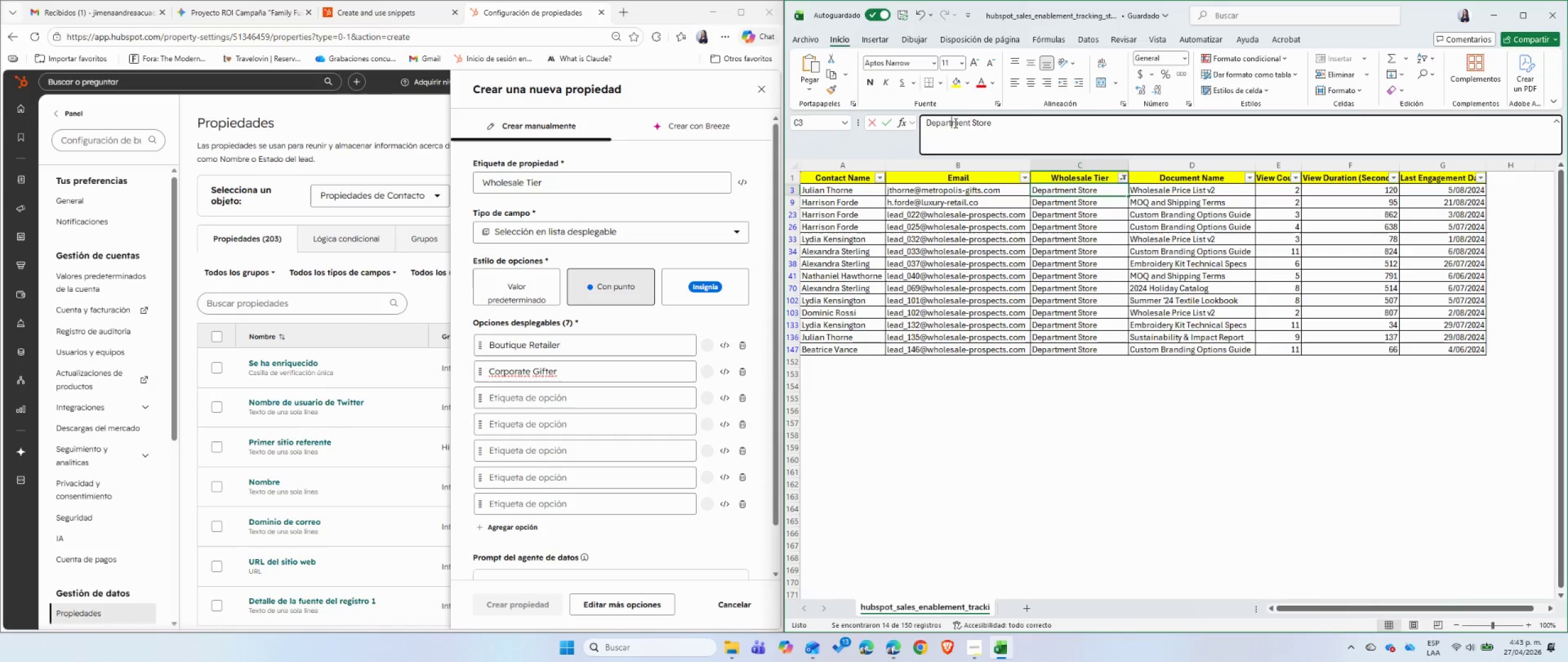 
double_click([954, 123])
 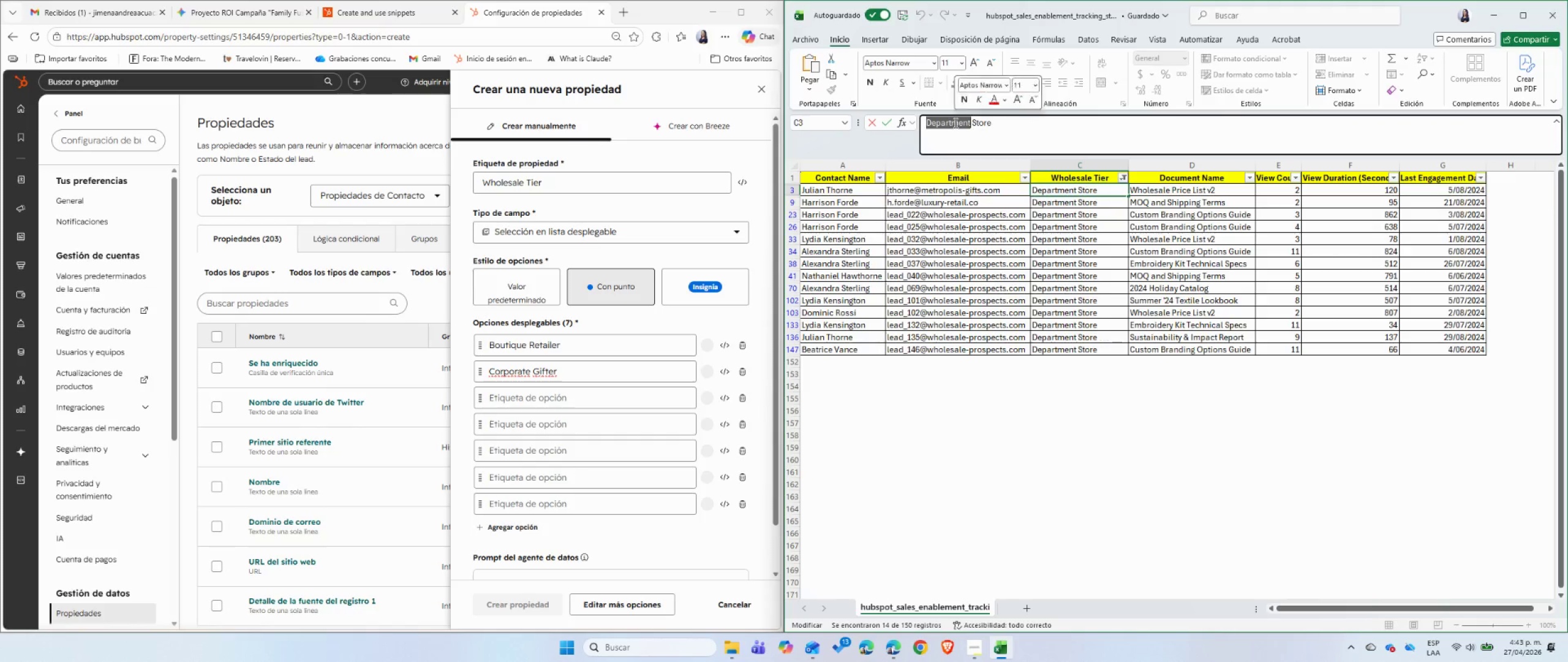 
triple_click([954, 123])
 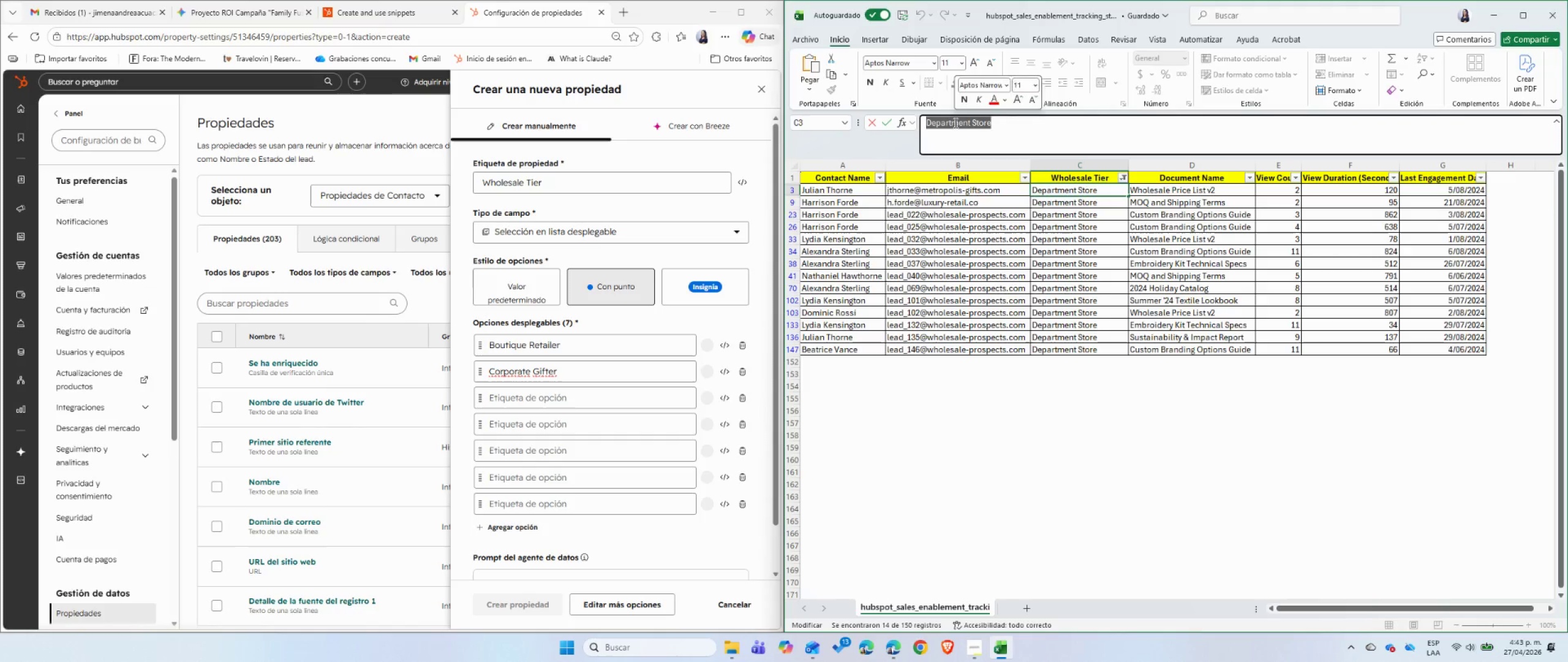 
key(Control+C)
 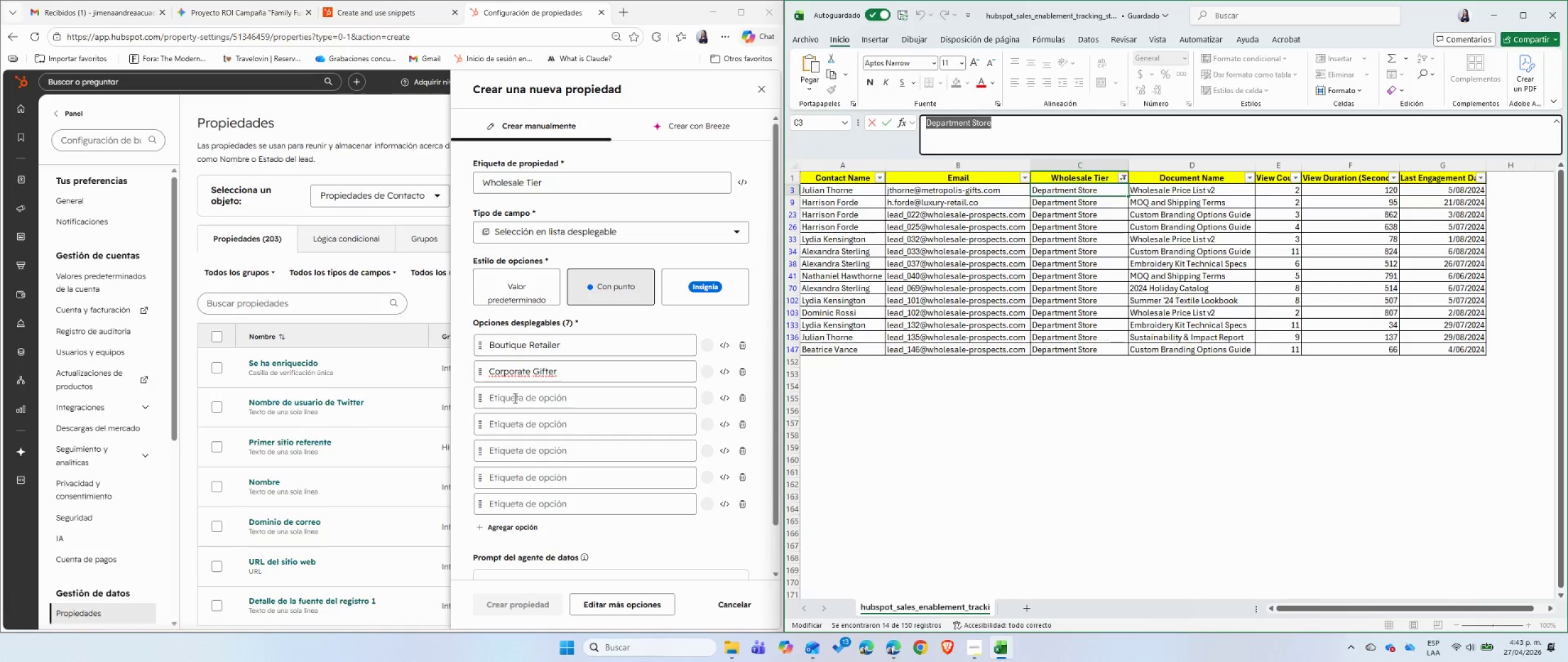 
left_click([514, 398])
 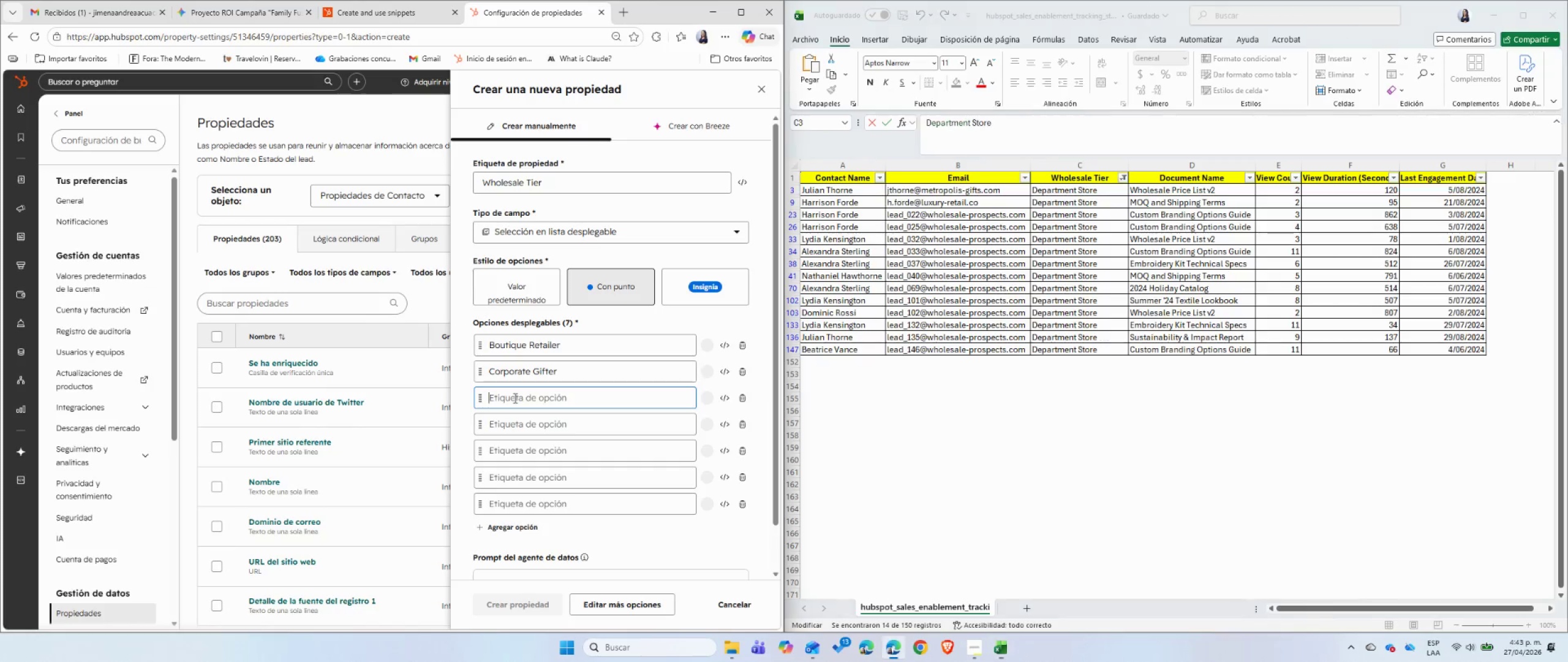 
key(Control+ControlLeft)
 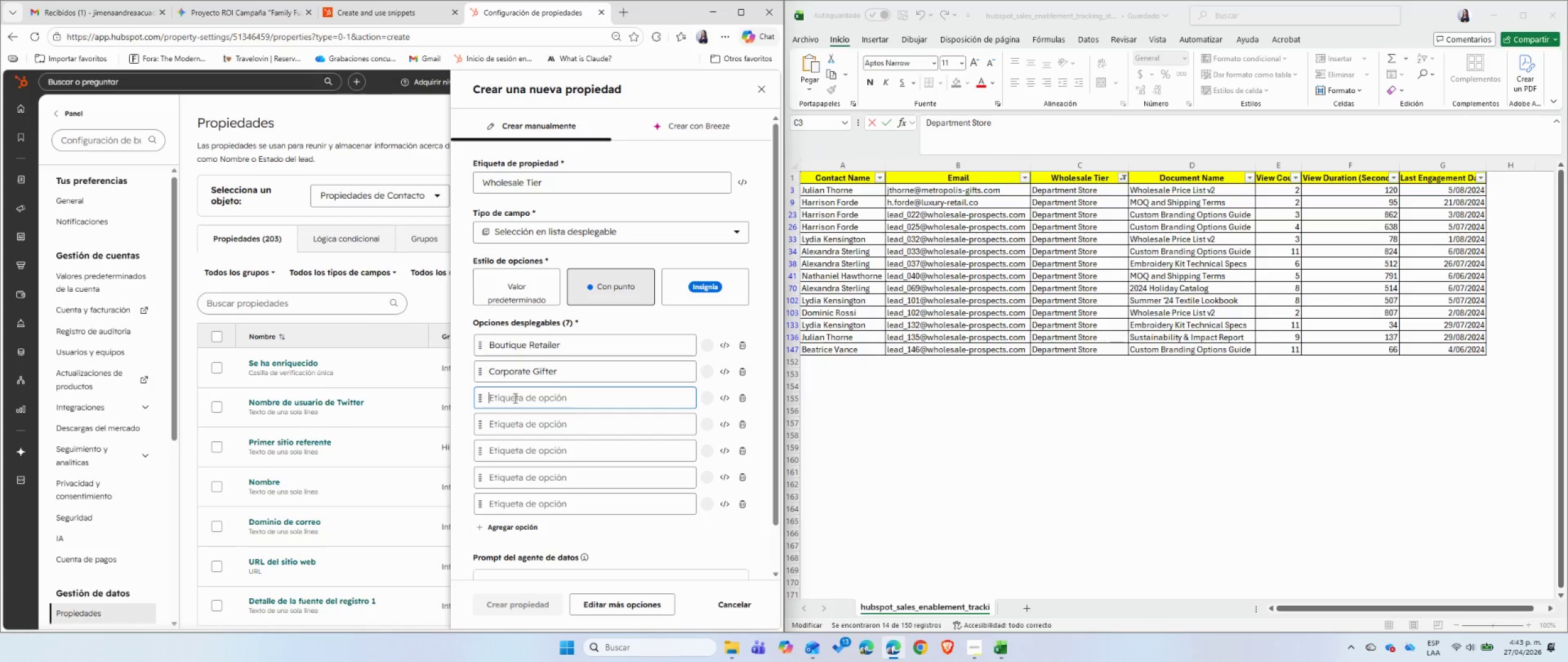 
key(Control+V)
 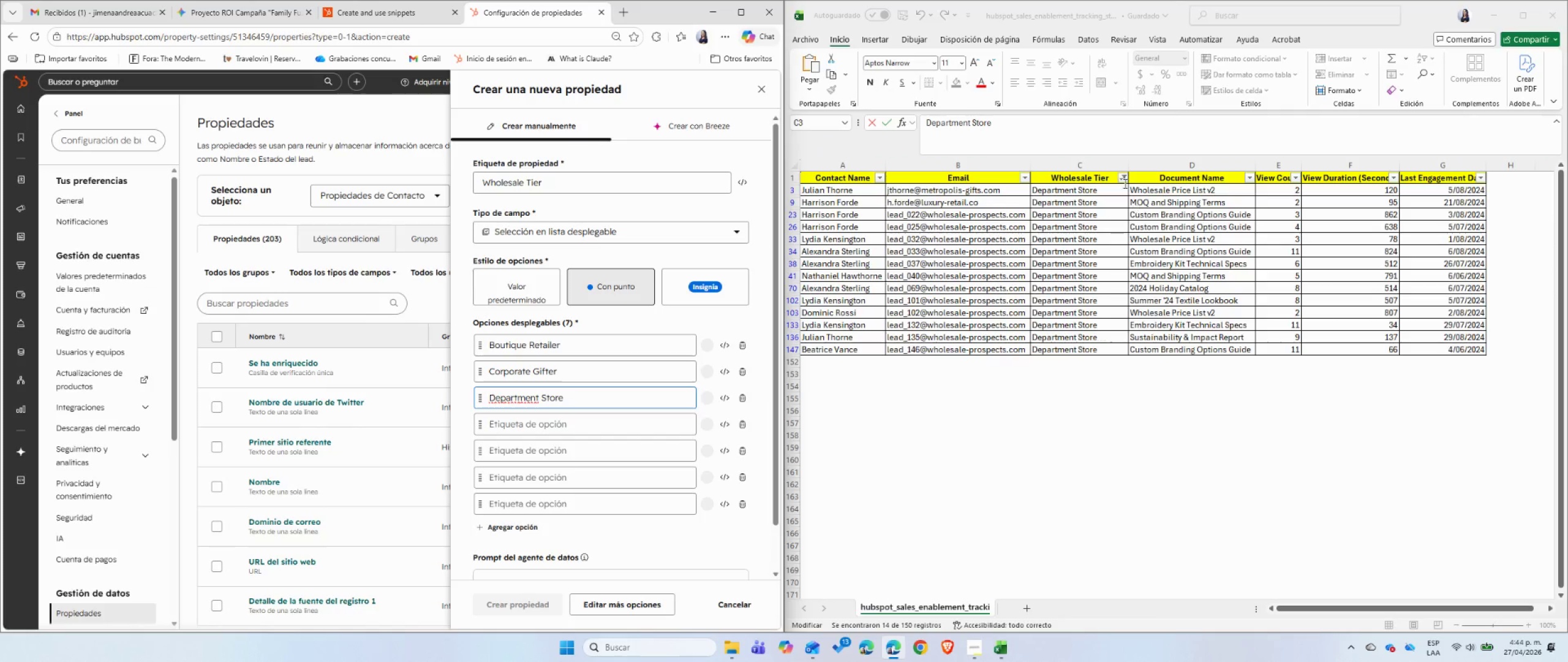 
left_click([1123, 177])
 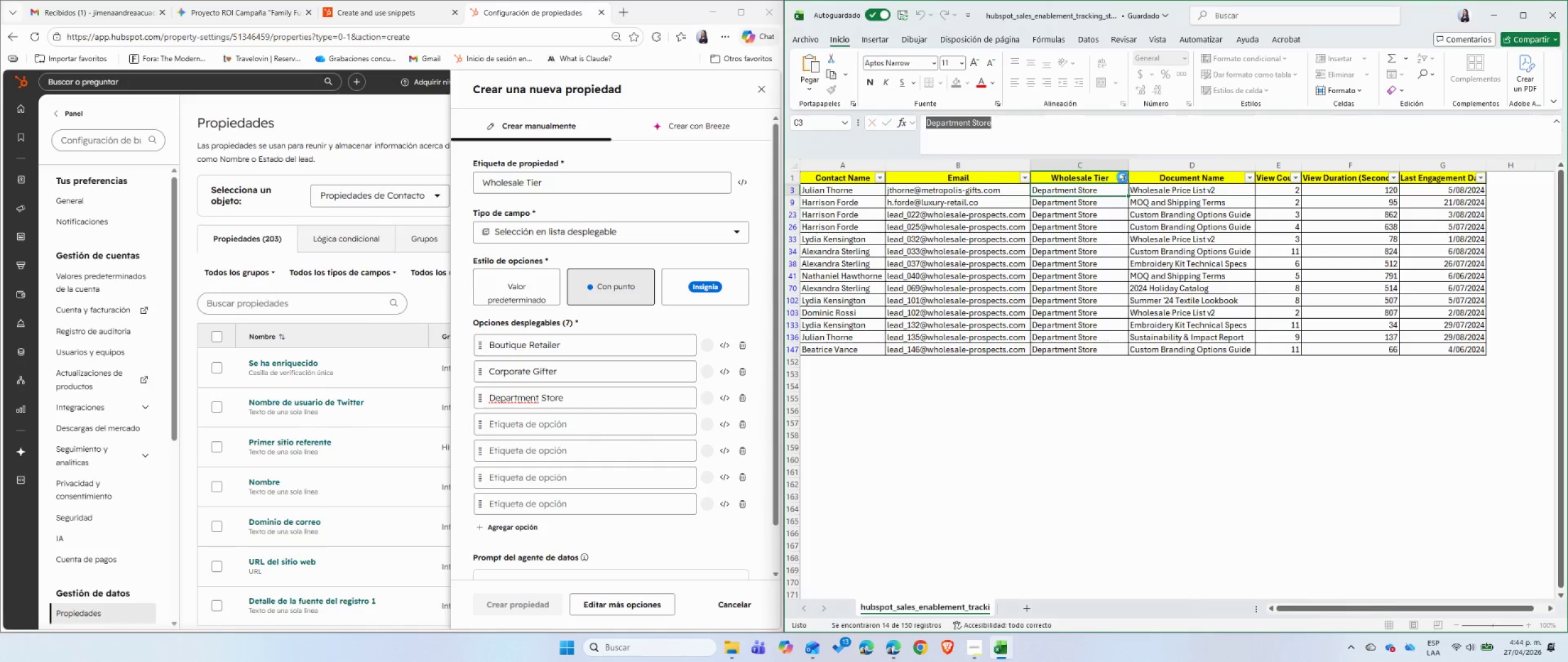 
left_click([1123, 177])
 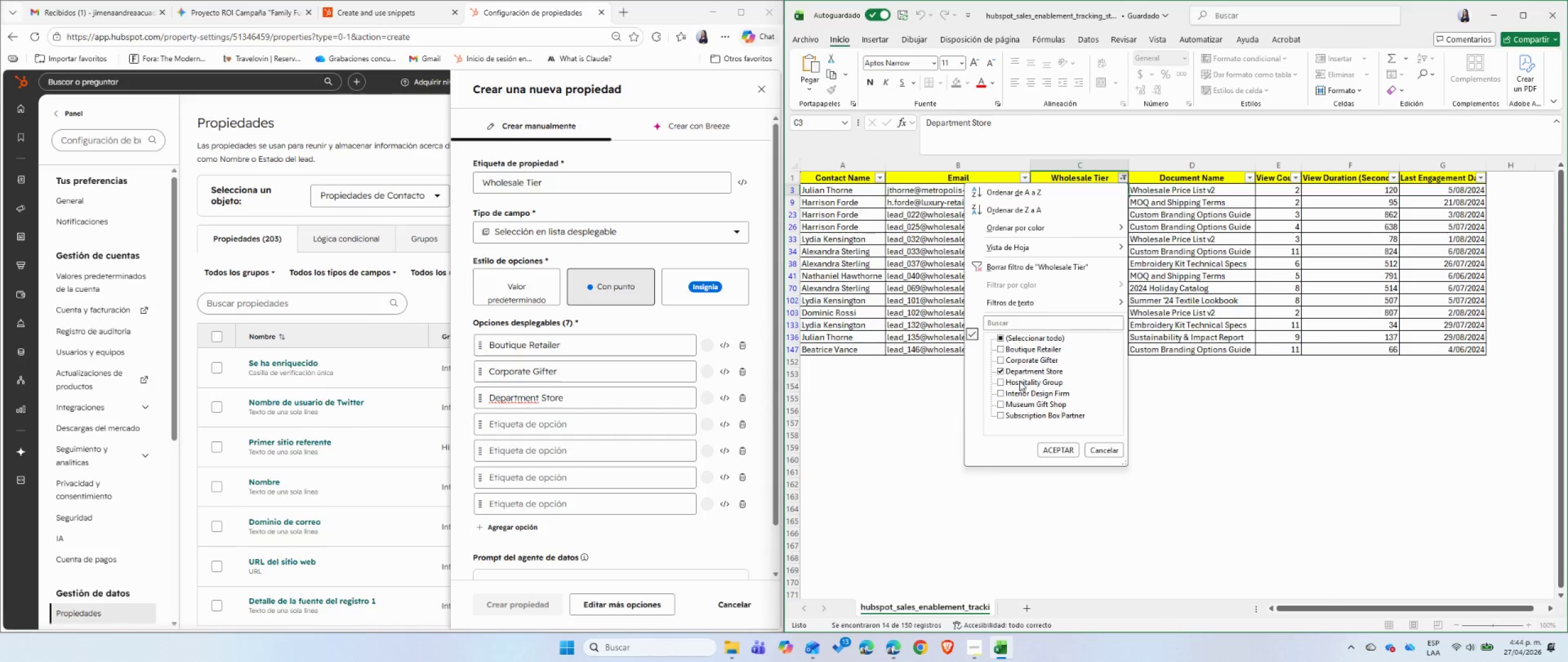 
left_click([1019, 382])
 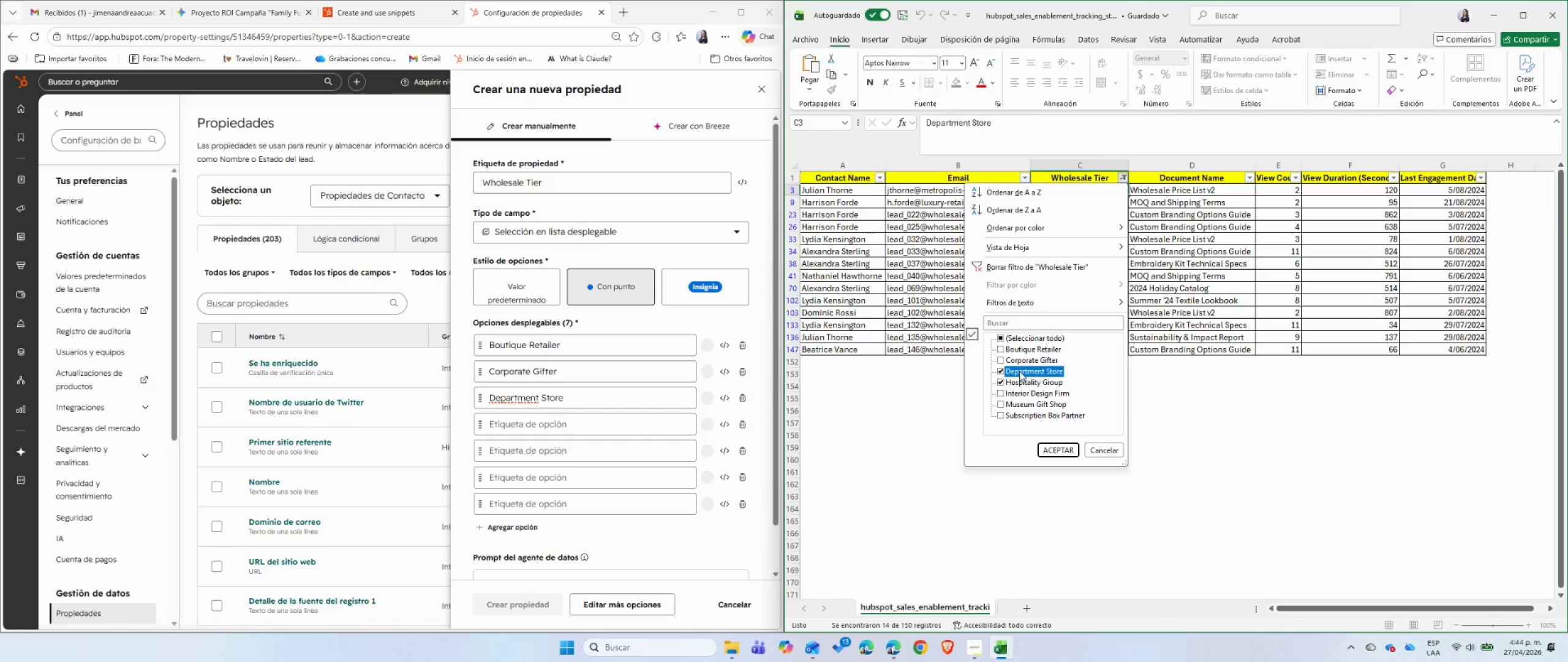 
left_click([1019, 371])
 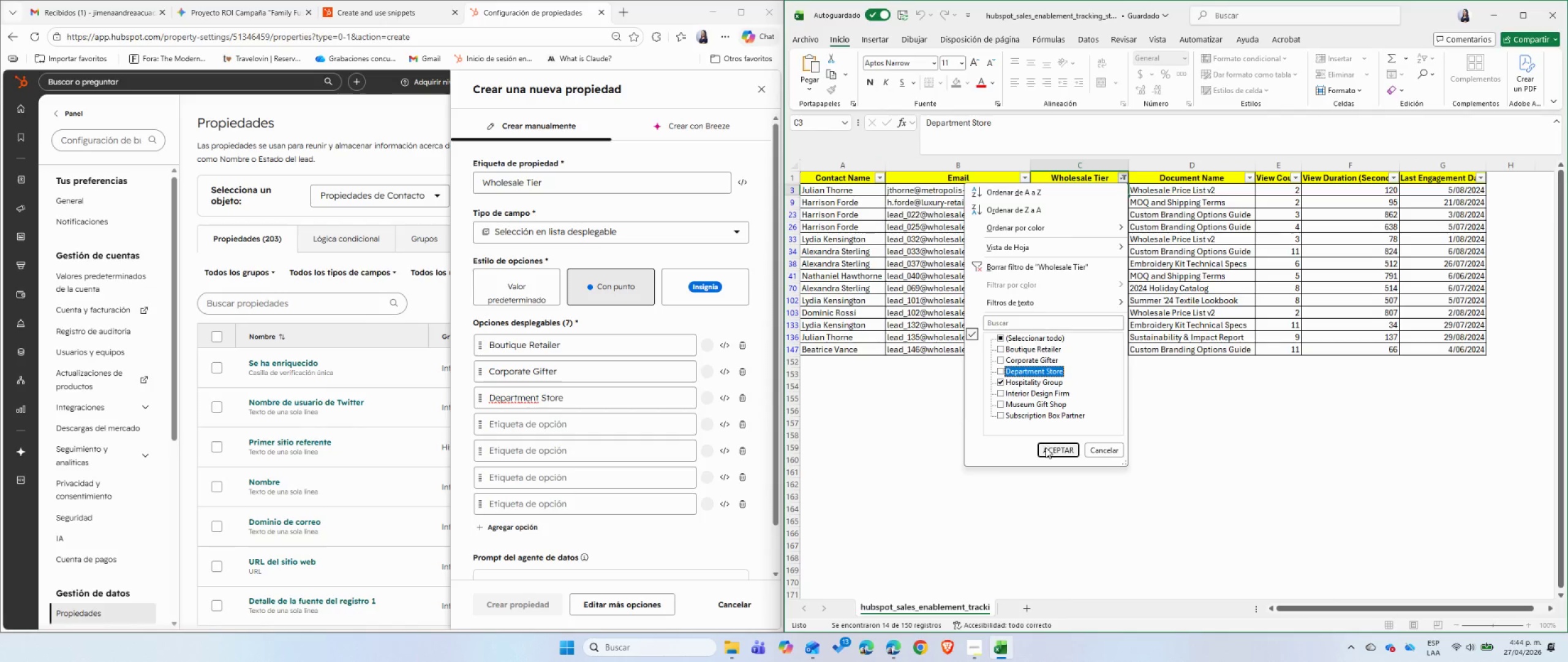 
left_click([1046, 447])
 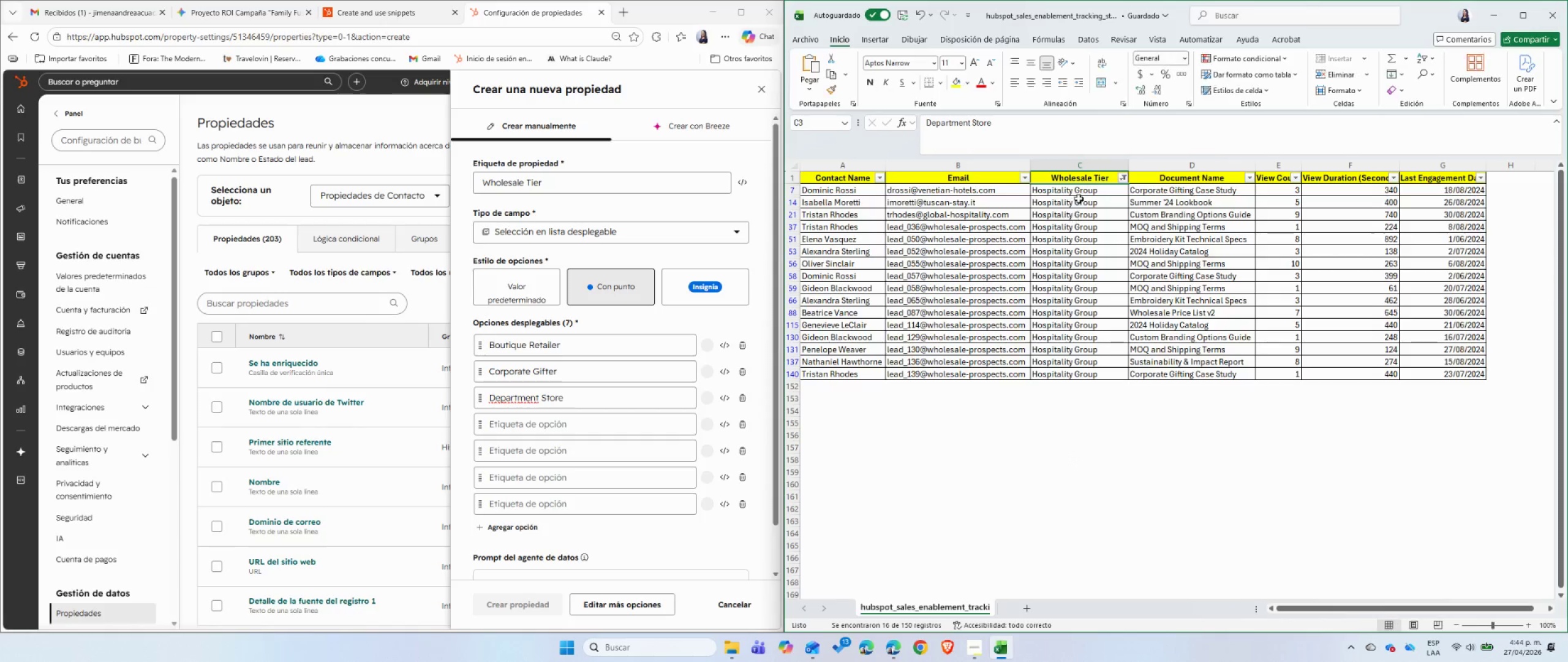 
left_click([1079, 189])
 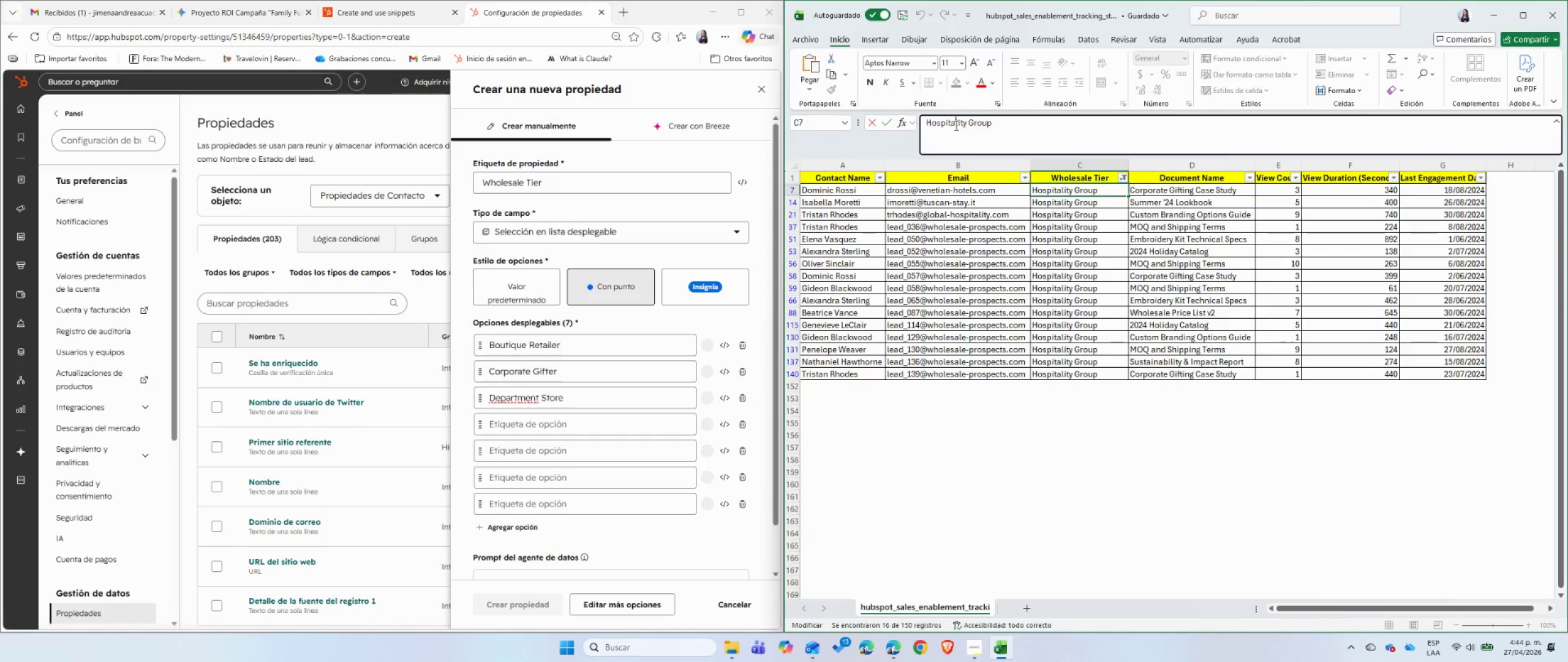 
double_click([955, 125])
 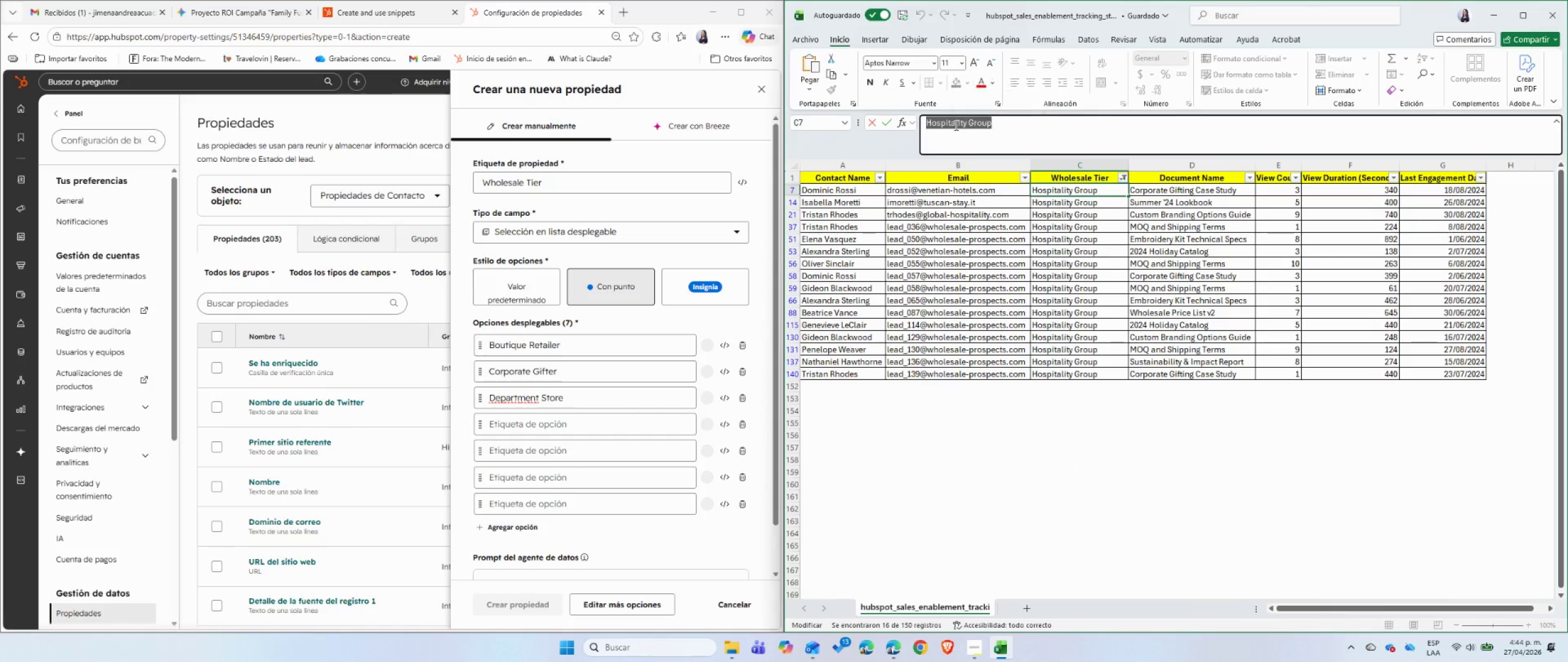 
triple_click([955, 125])
 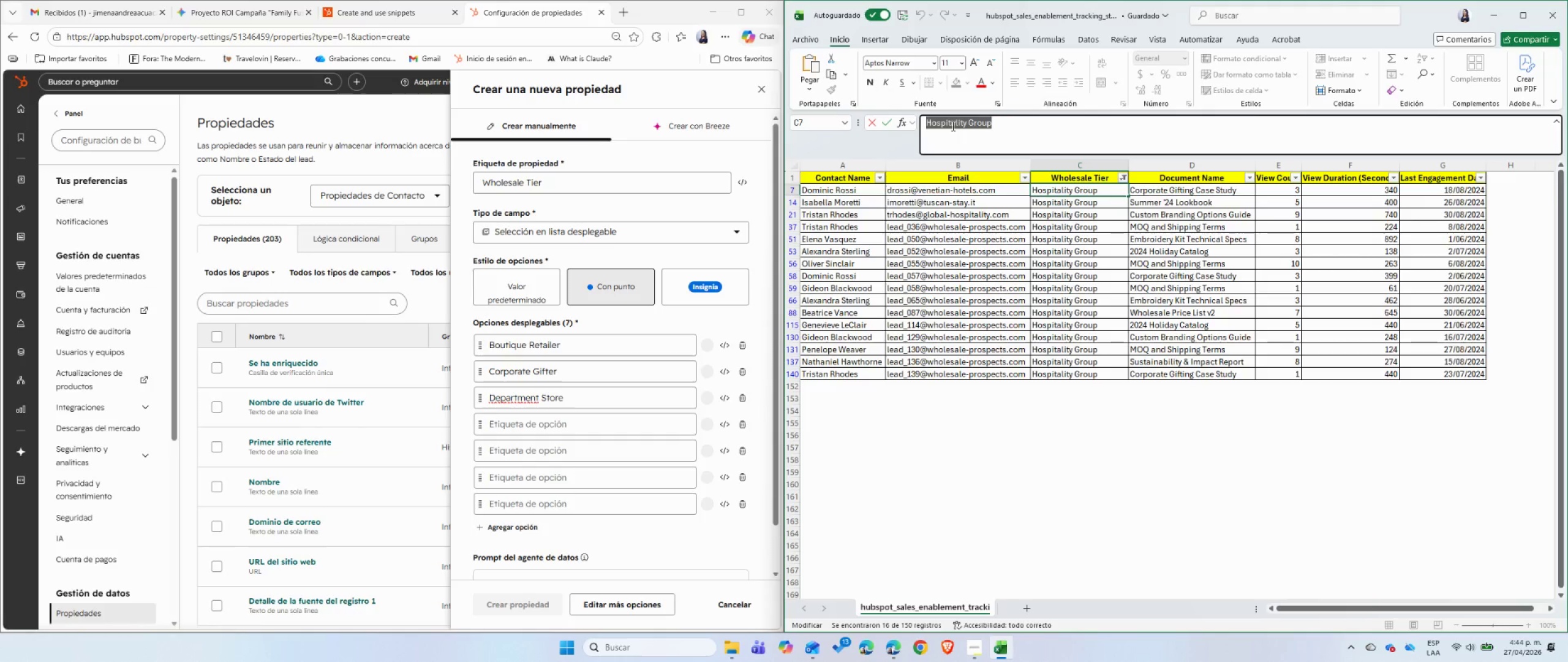 
key(Control+C)
 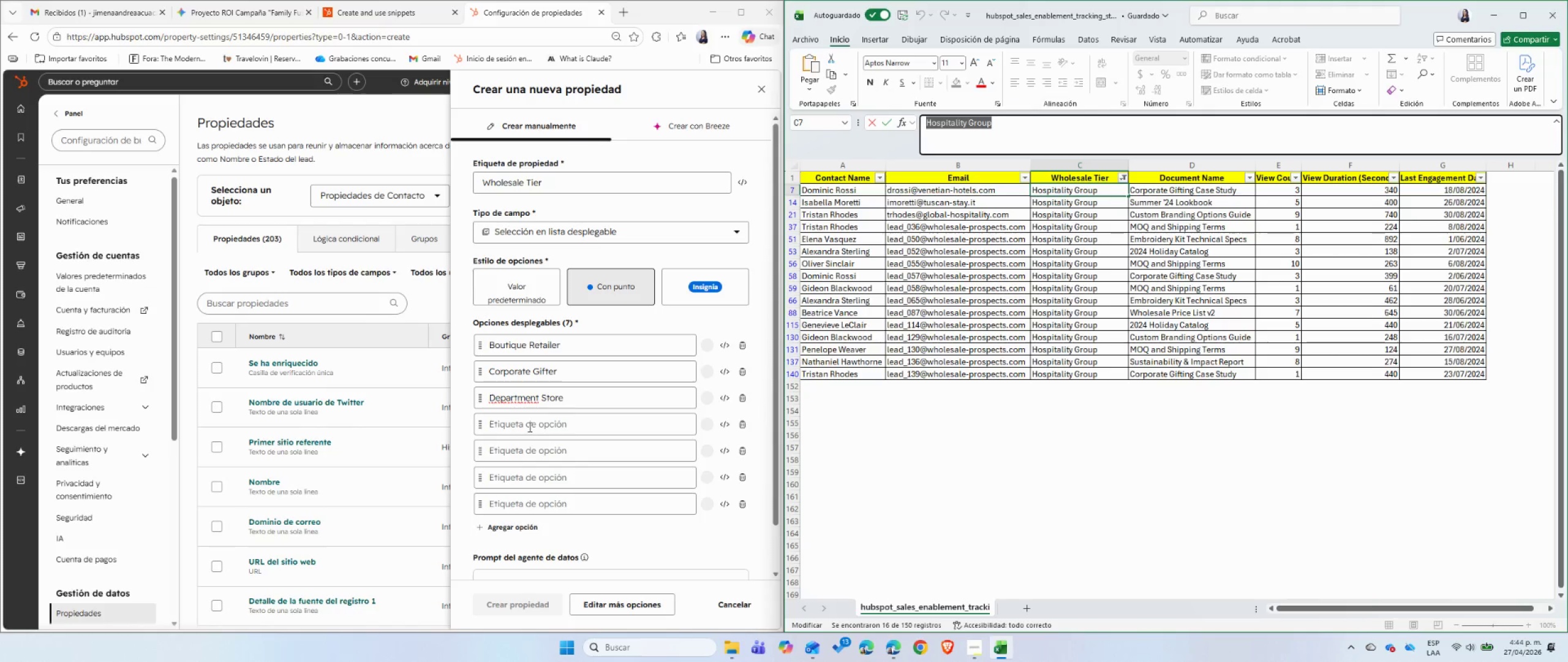 
left_click([529, 427])
 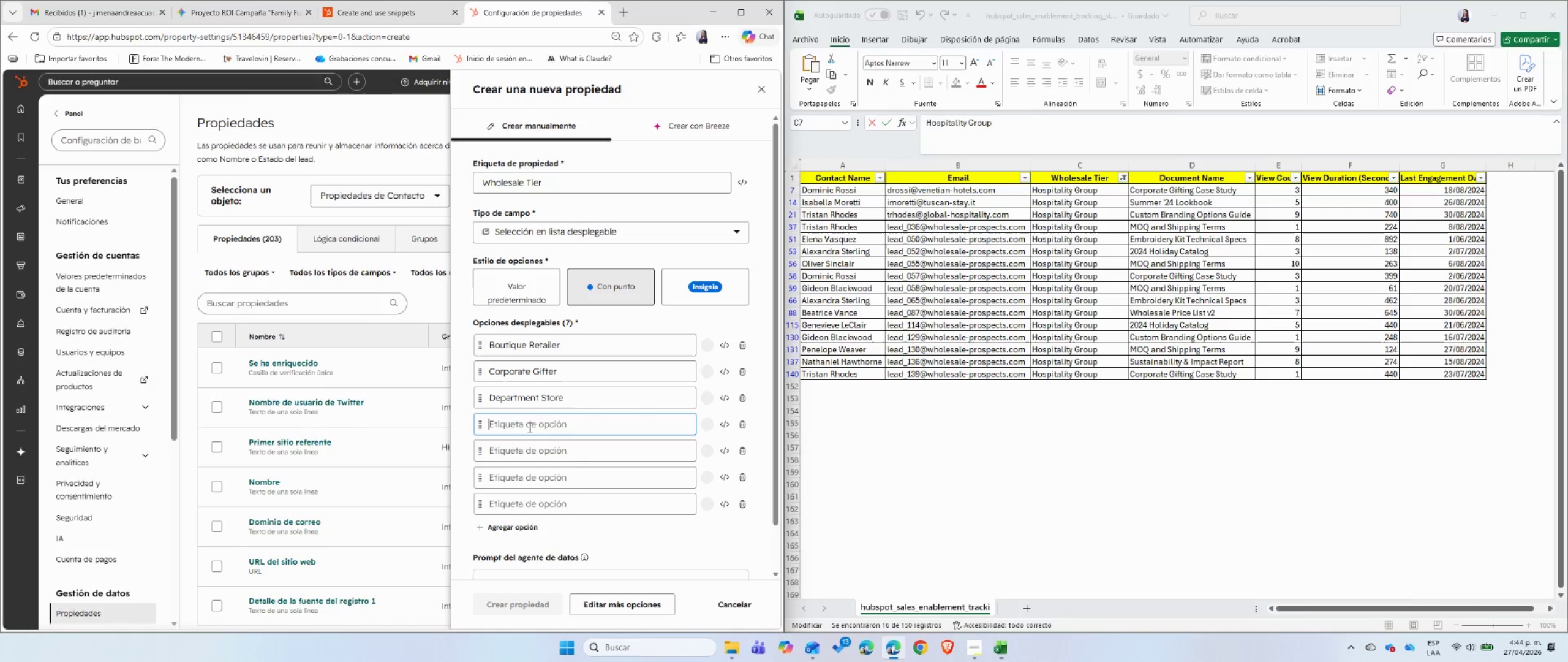 
key(Control+ControlLeft)
 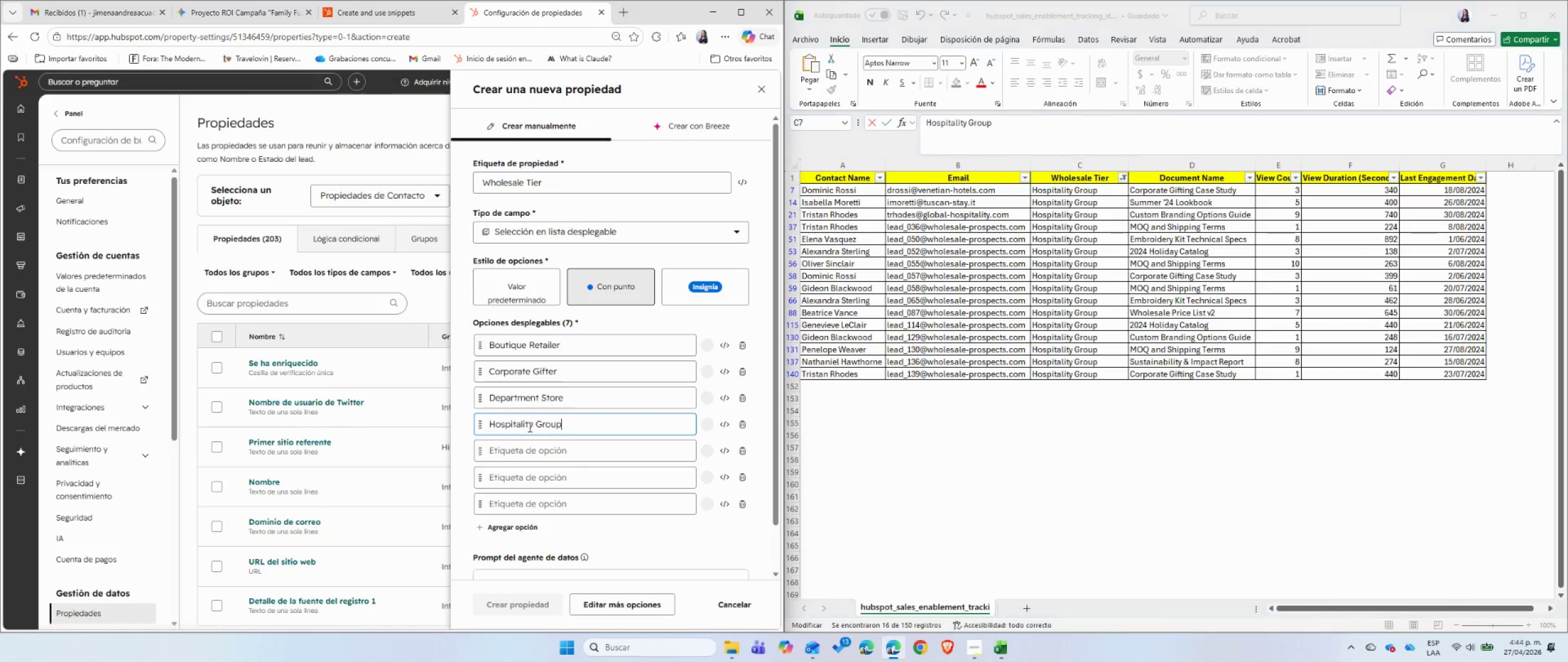 
key(Control+V)
 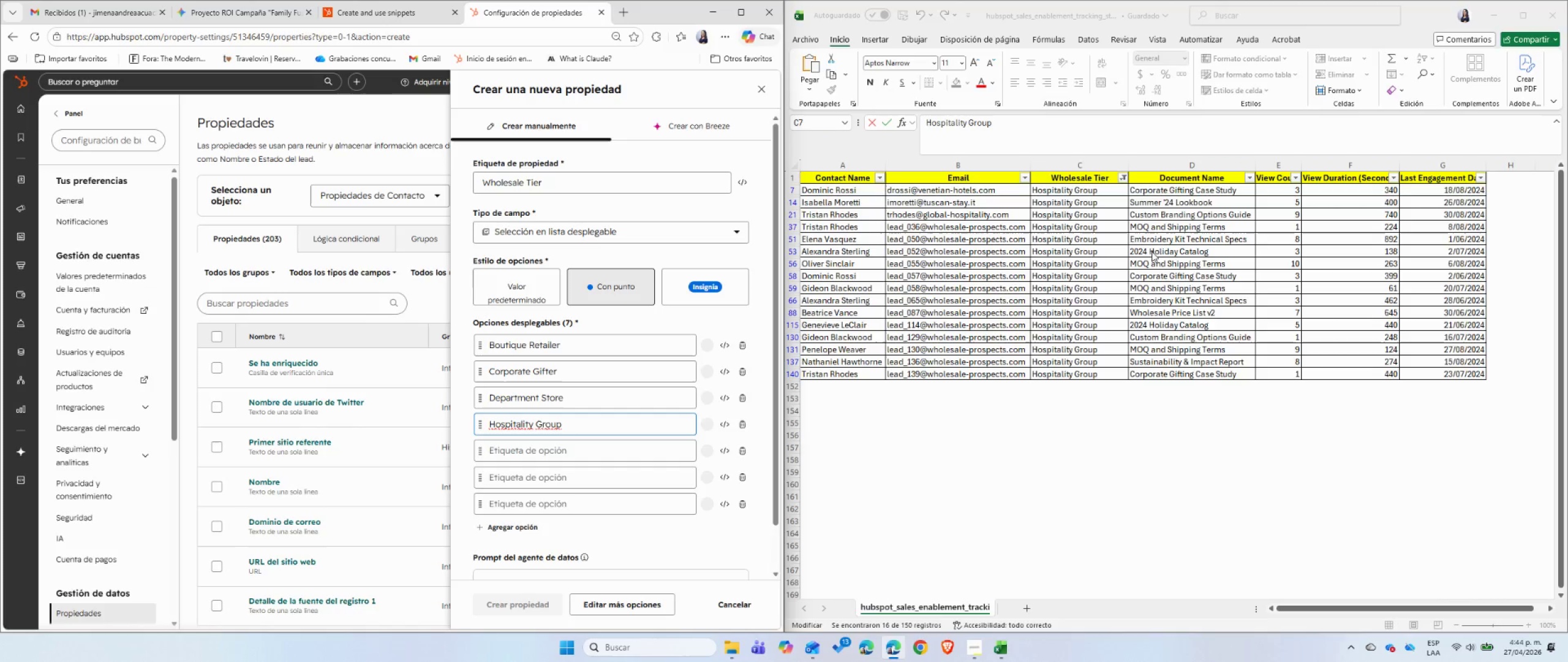 
left_click([1128, 235])
 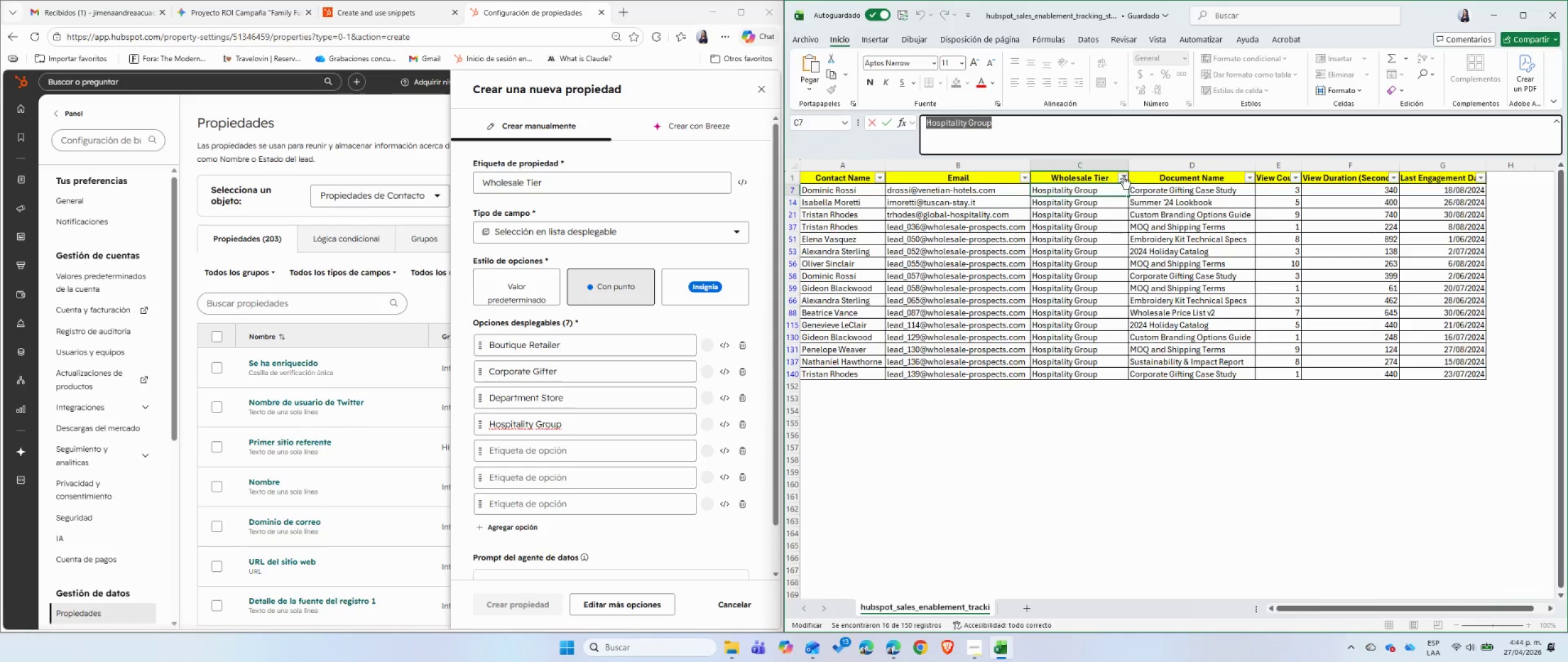 
left_click([1123, 176])
 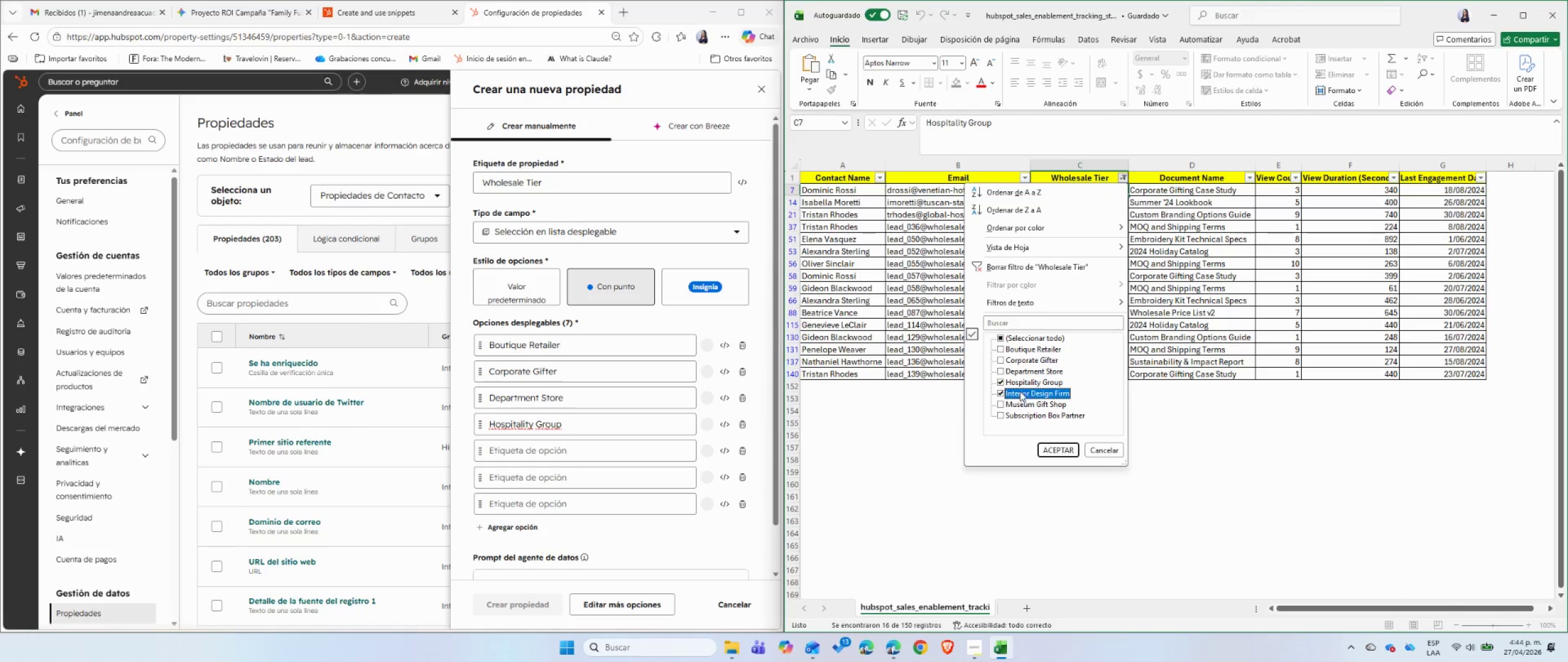 
double_click([1023, 384])
 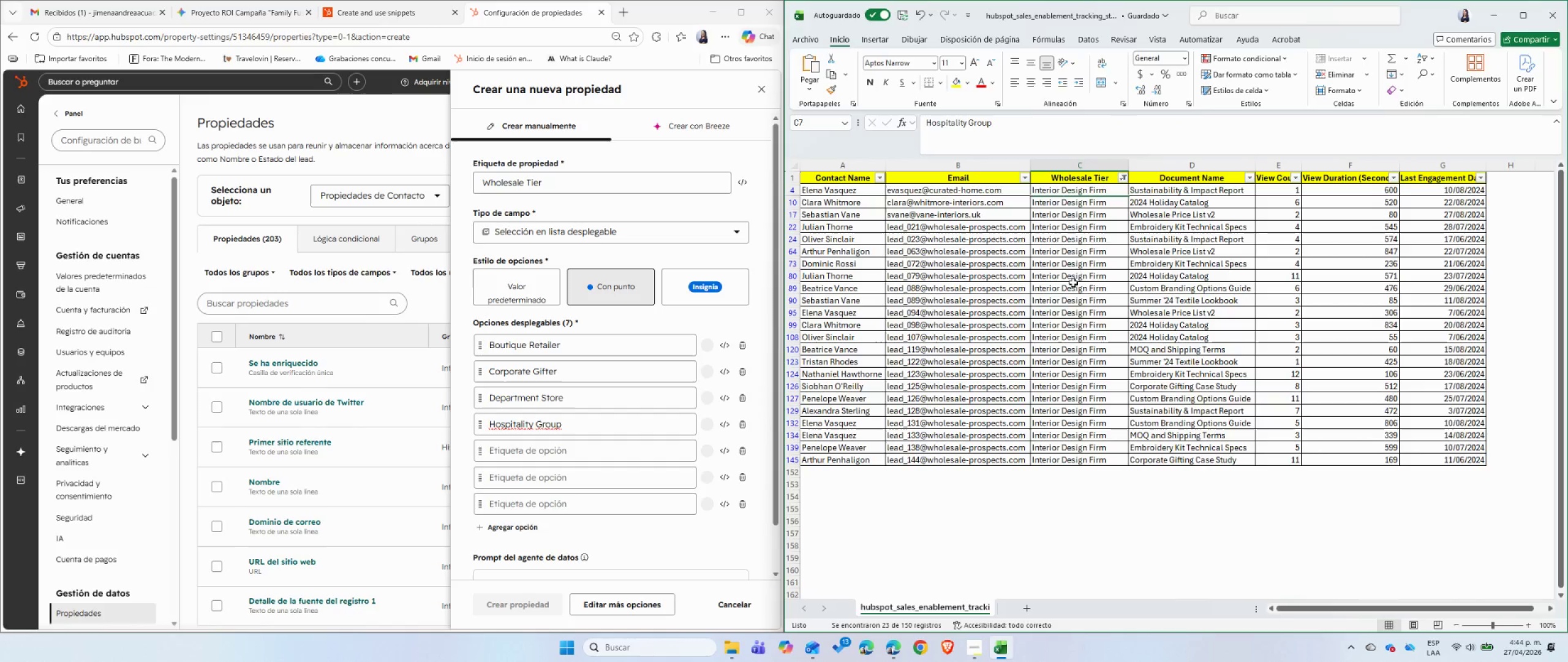 
double_click([1073, 281])
 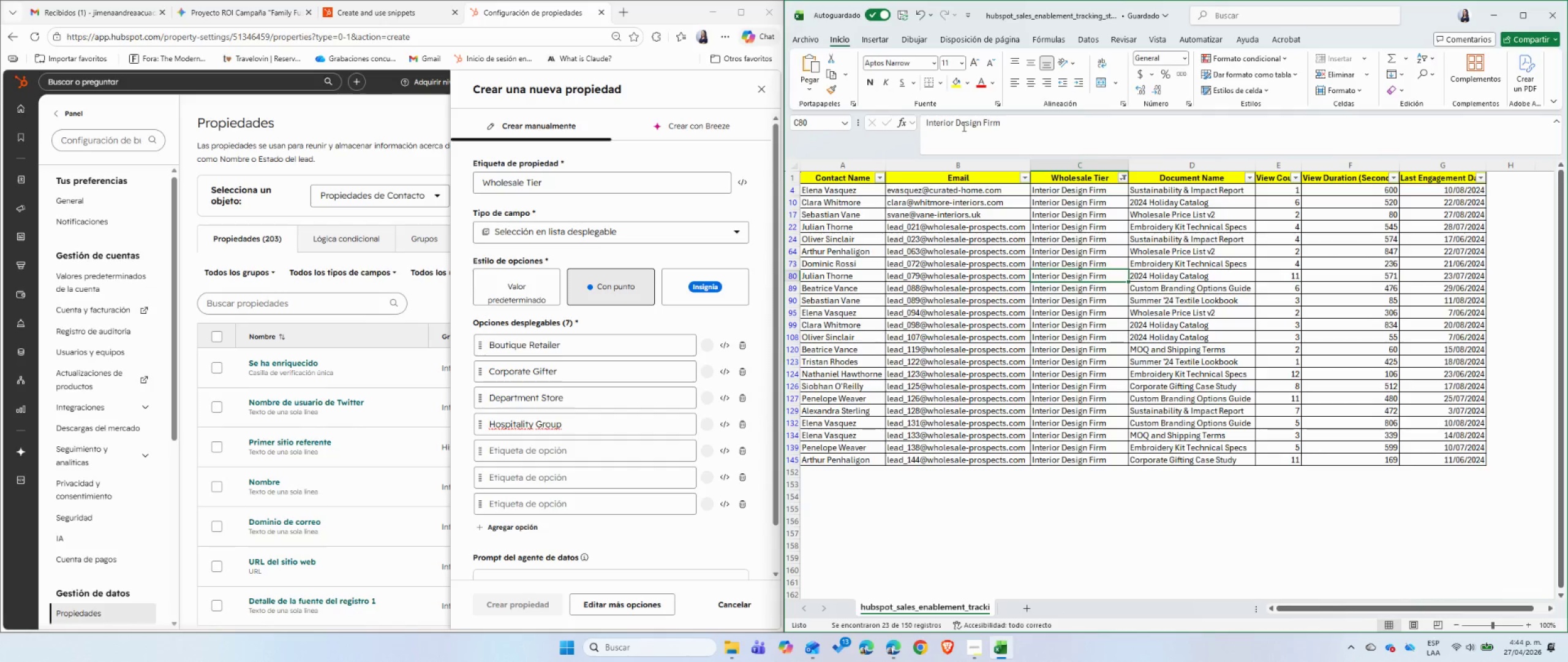 
double_click([963, 126])
 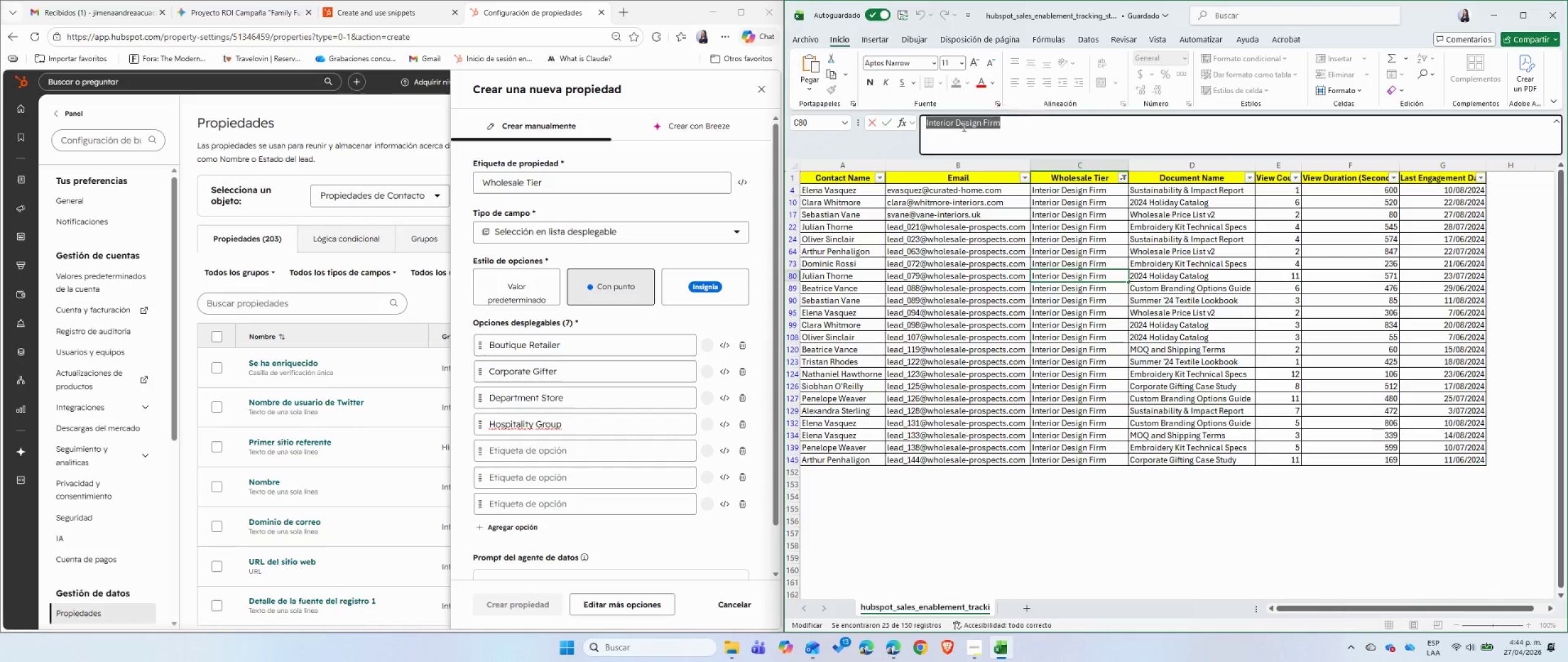 
triple_click([963, 126])
 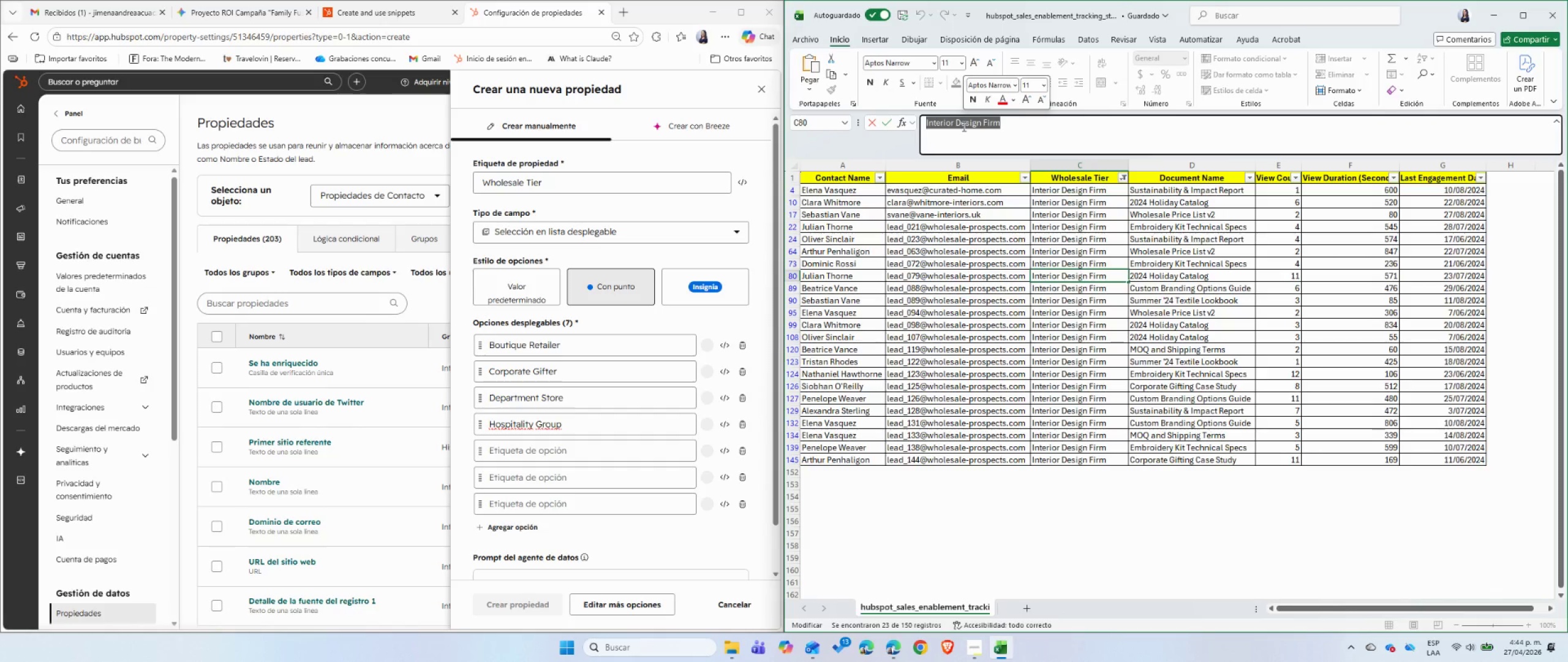 
key(Control+C)
 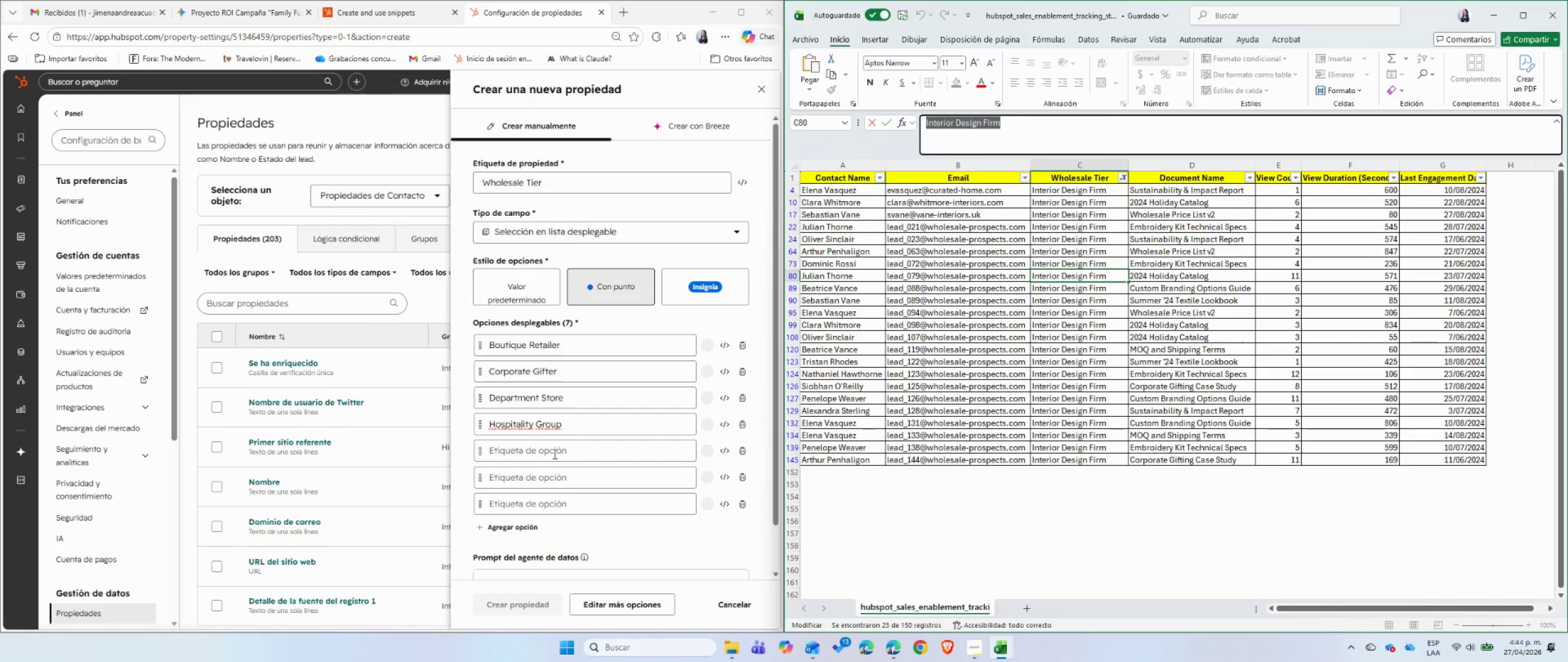 
left_click([554, 454])
 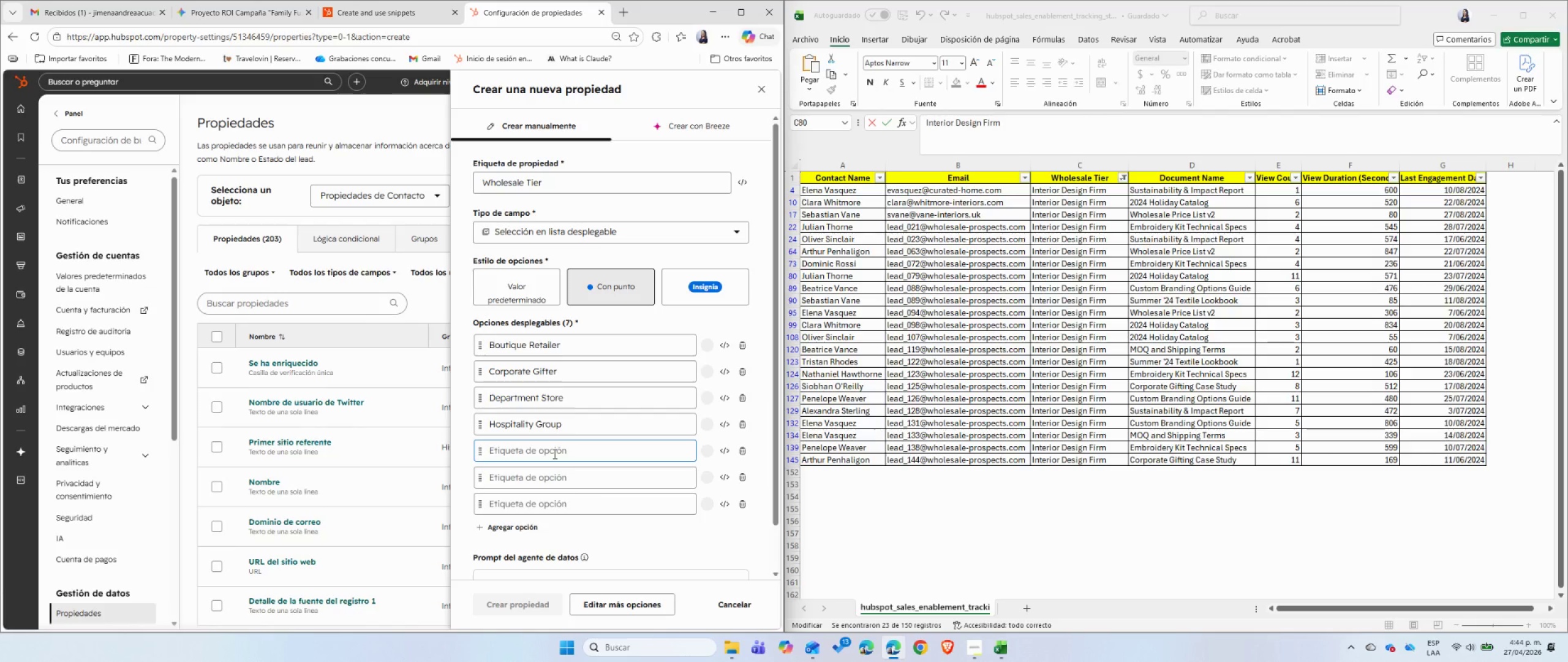 
key(Control+ControlLeft)
 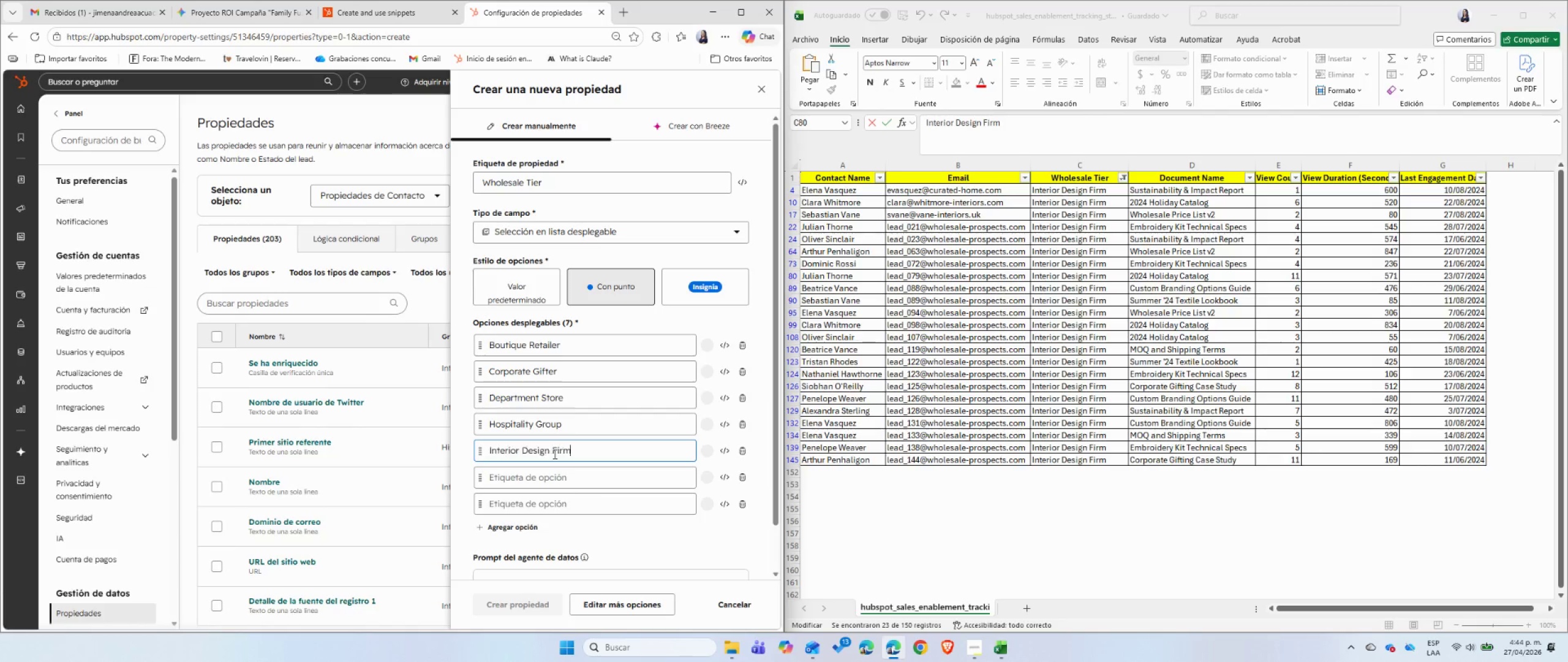 
key(Control+V)
 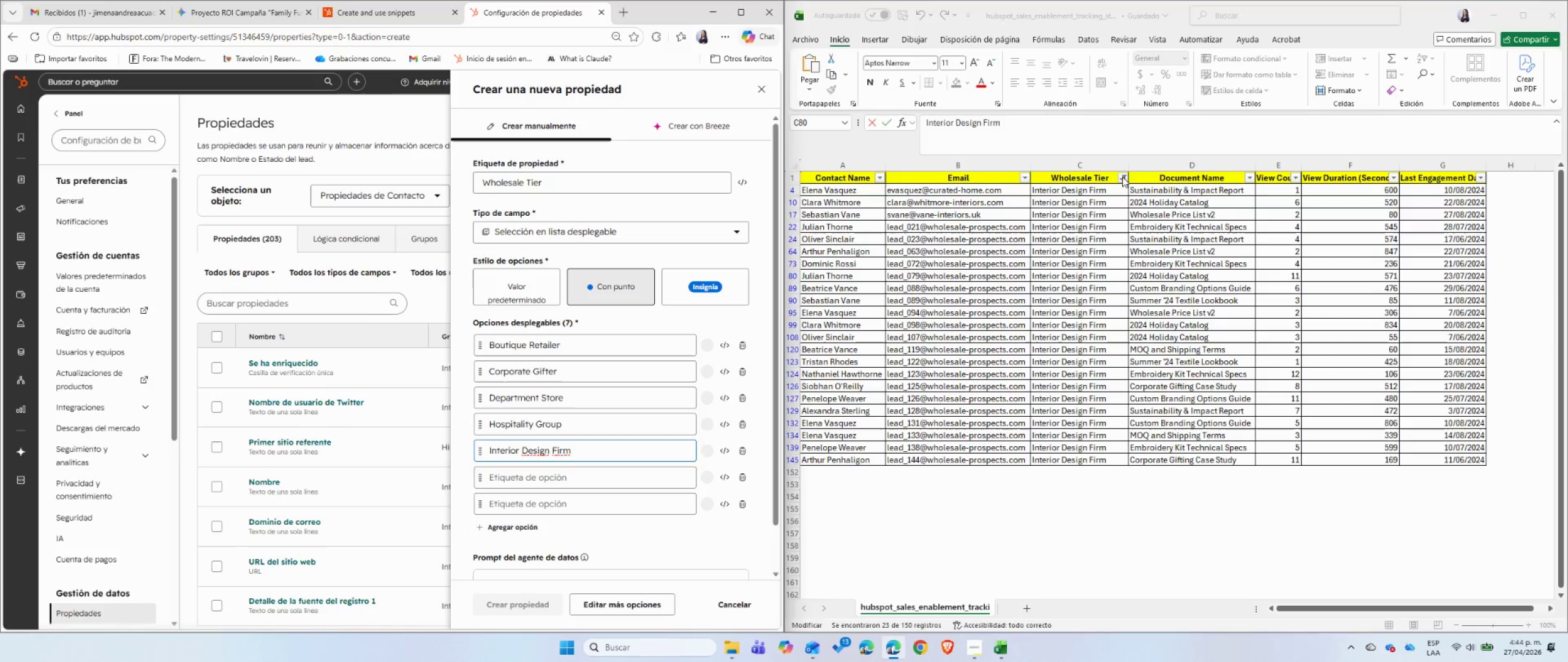 
double_click([1124, 177])
 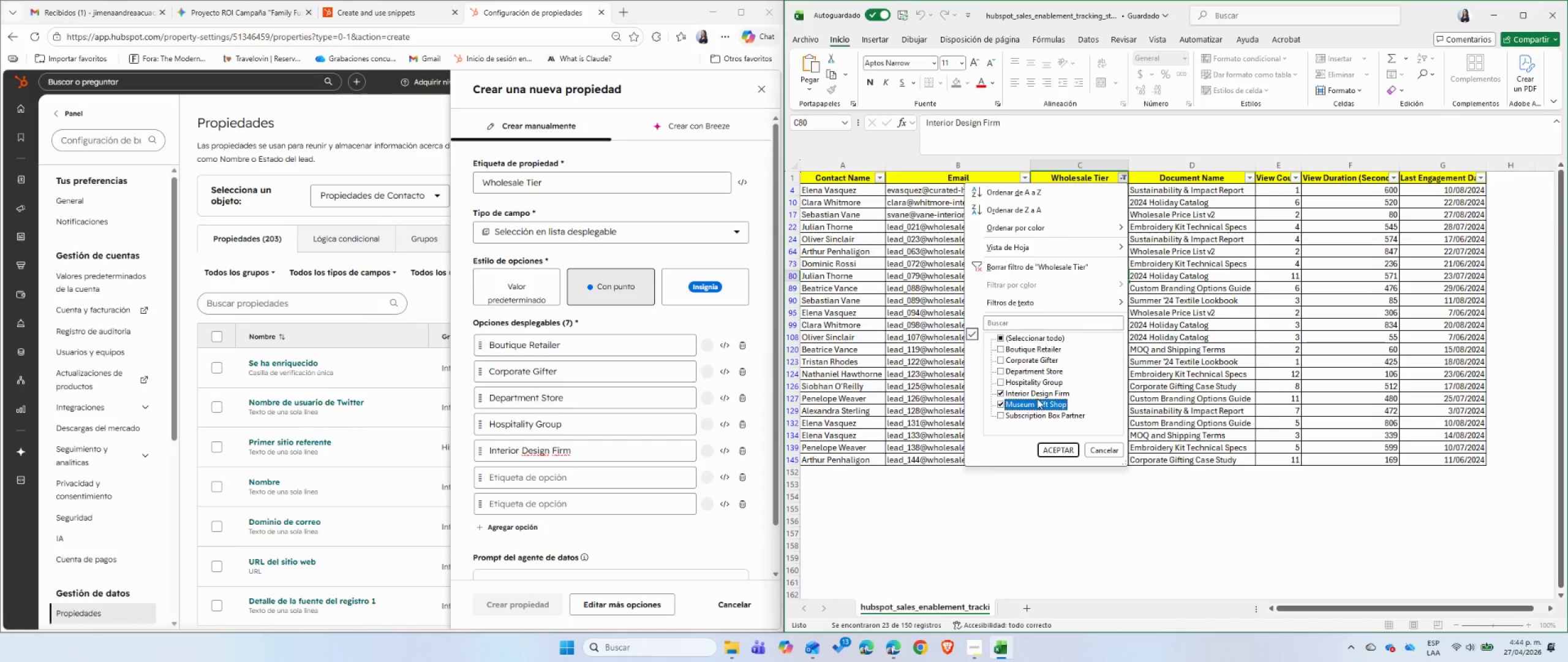 
double_click([1037, 396])
 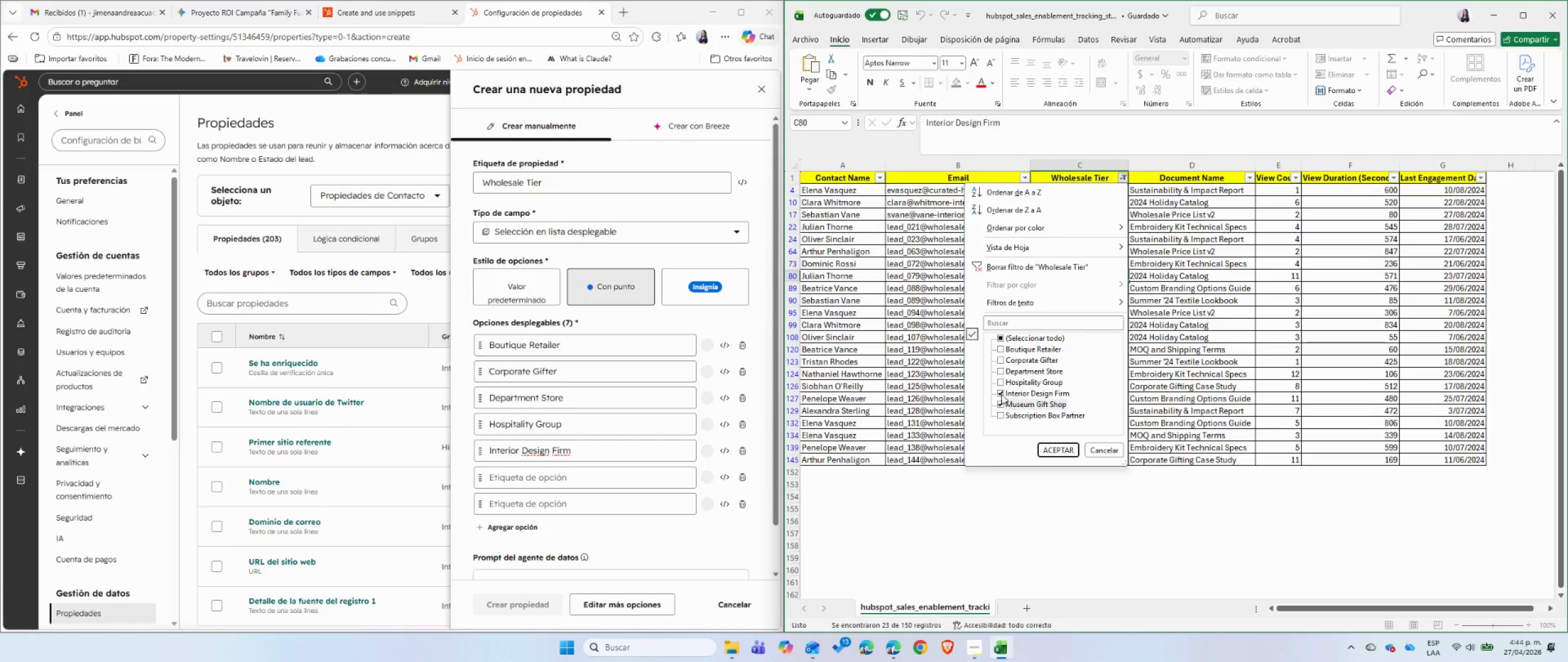 
left_click([1000, 393])
 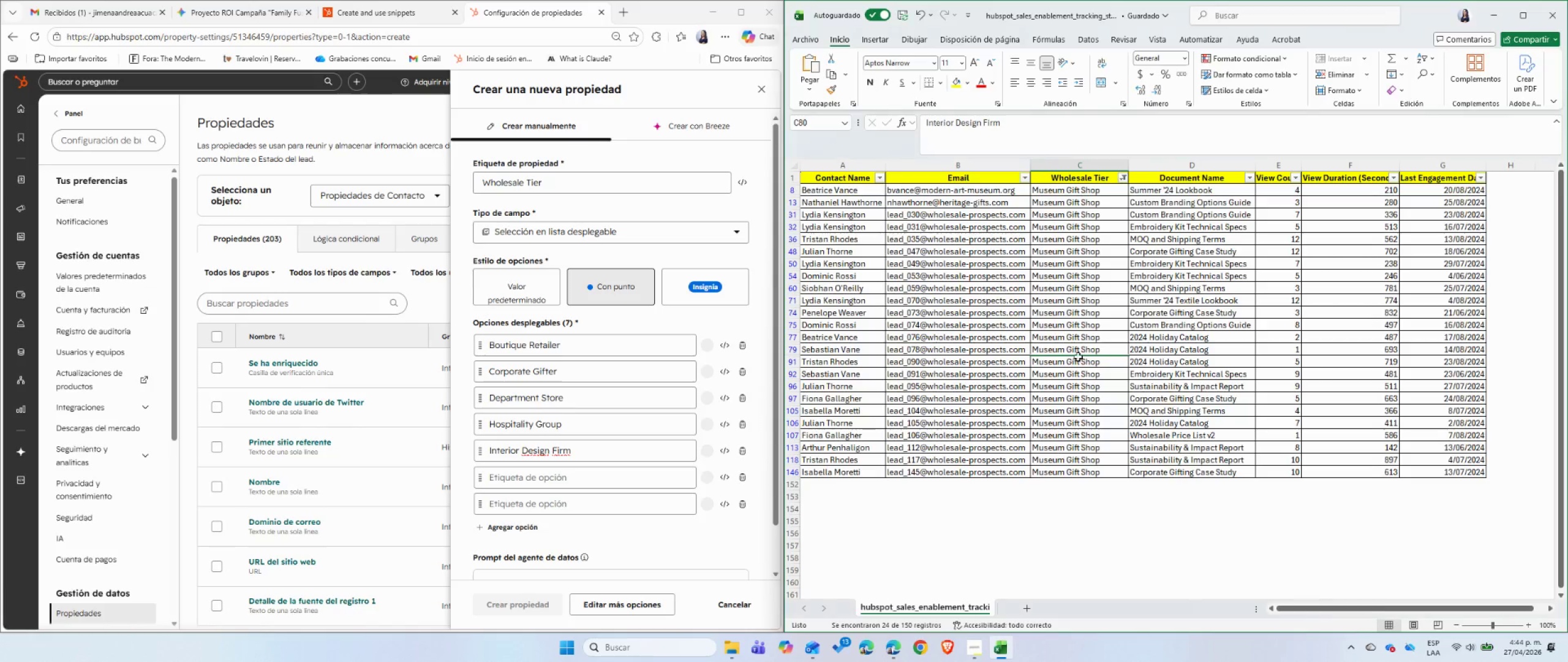 
double_click([1069, 340])
 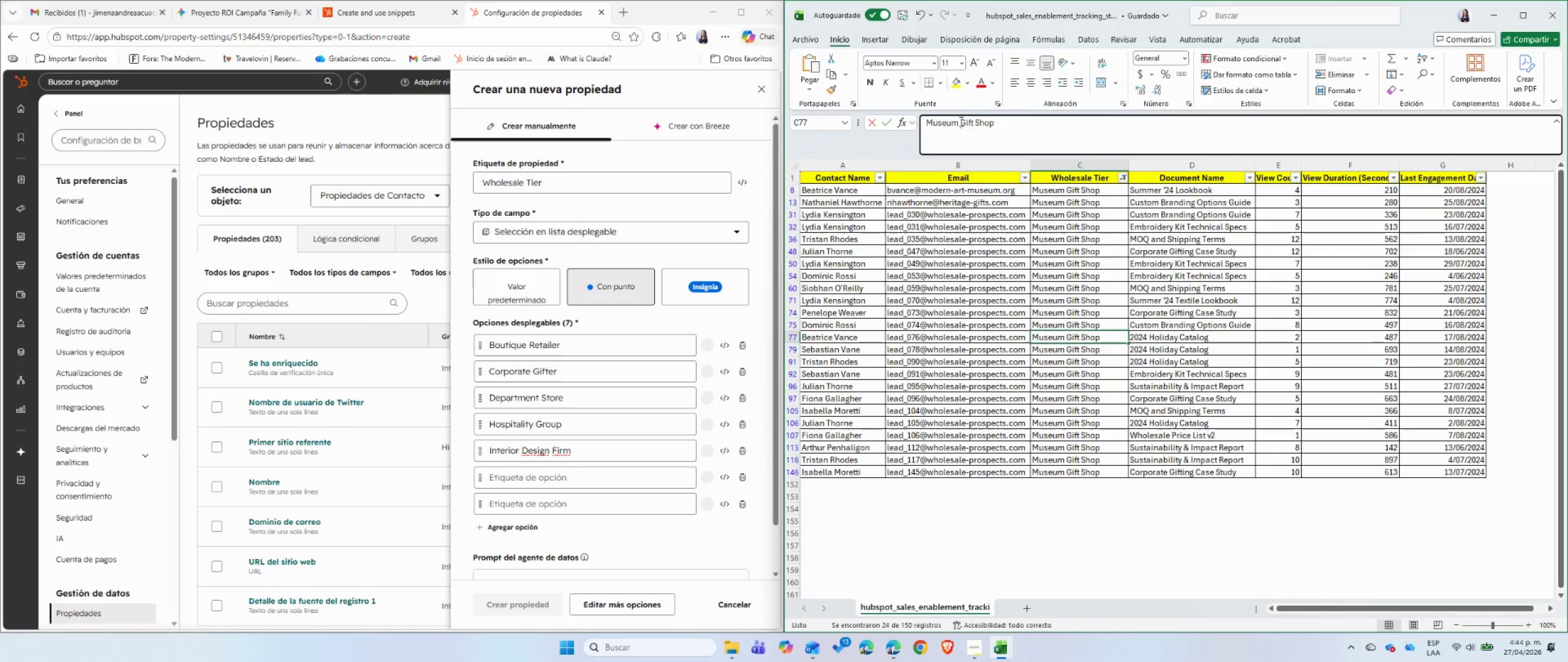 
double_click([960, 121])
 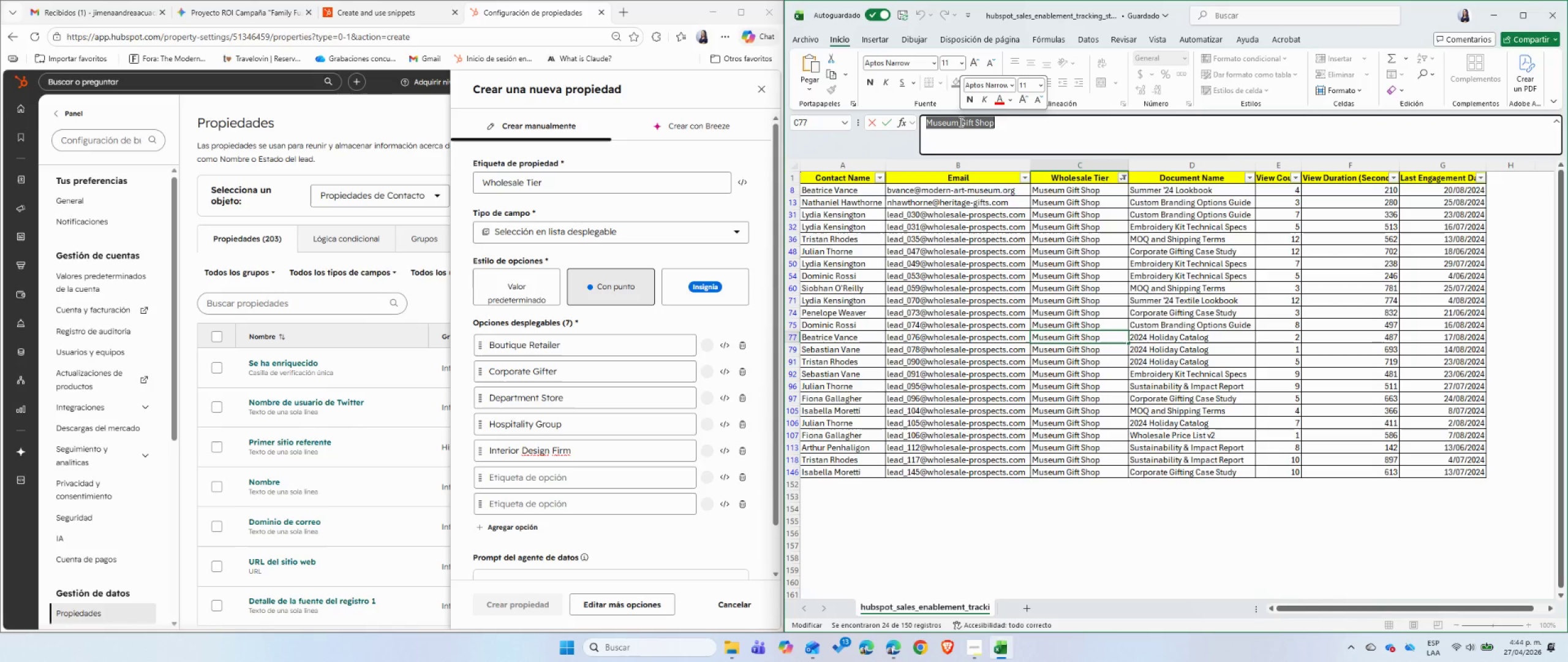 
triple_click([960, 121])
 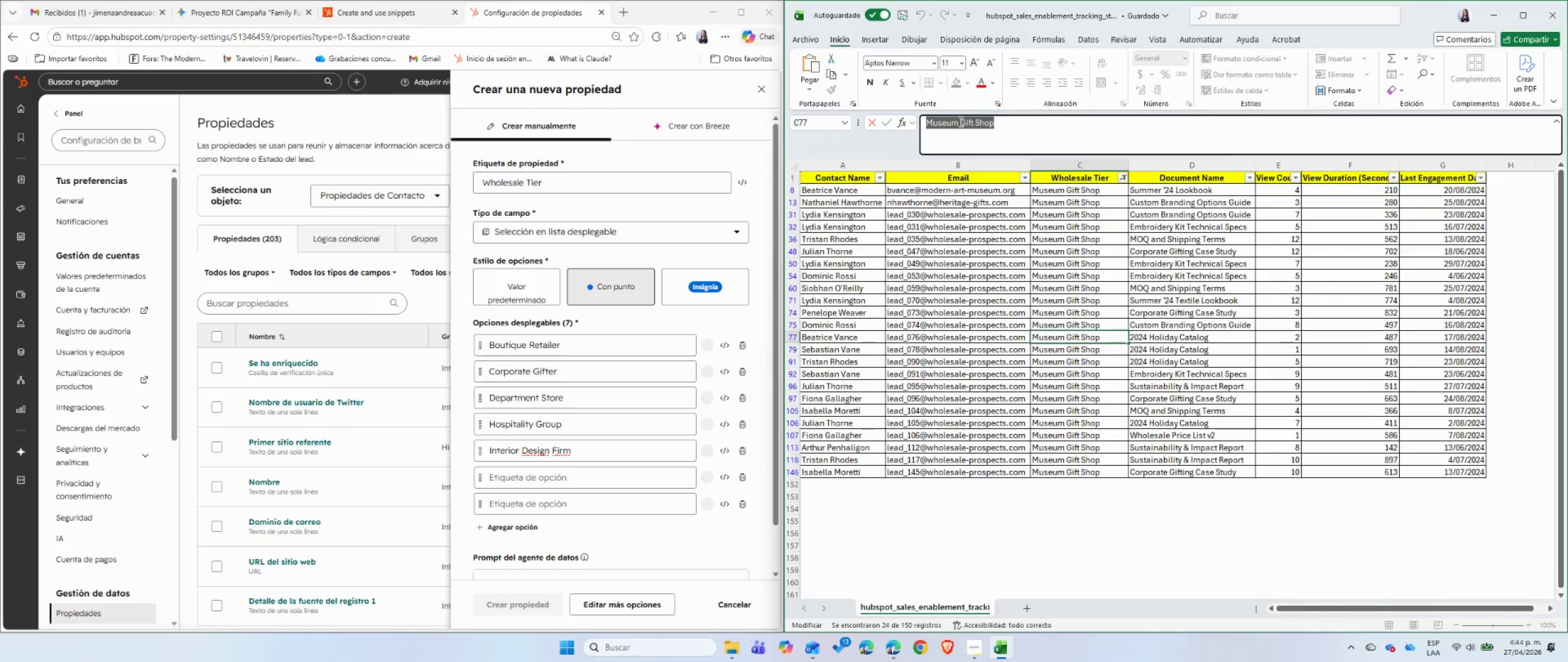 
key(Control+C)
 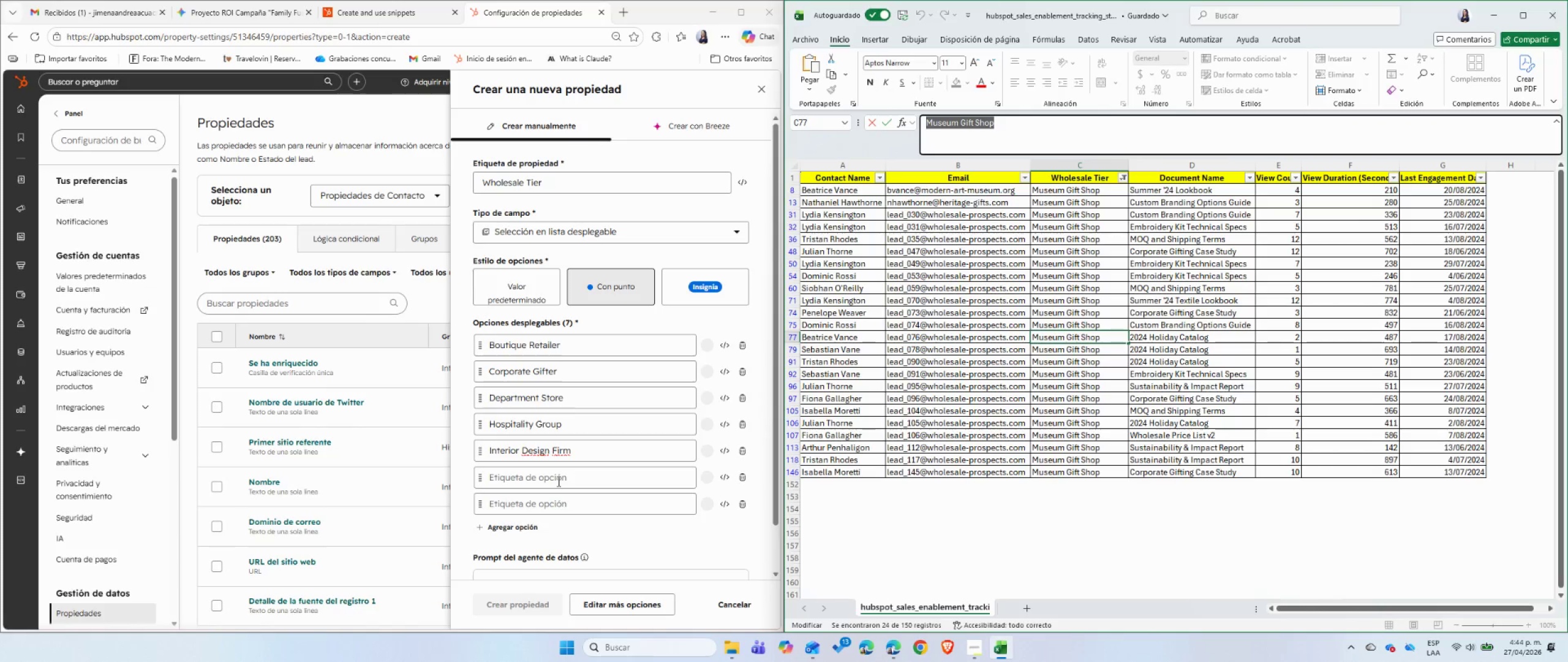 
left_click([557, 481])
 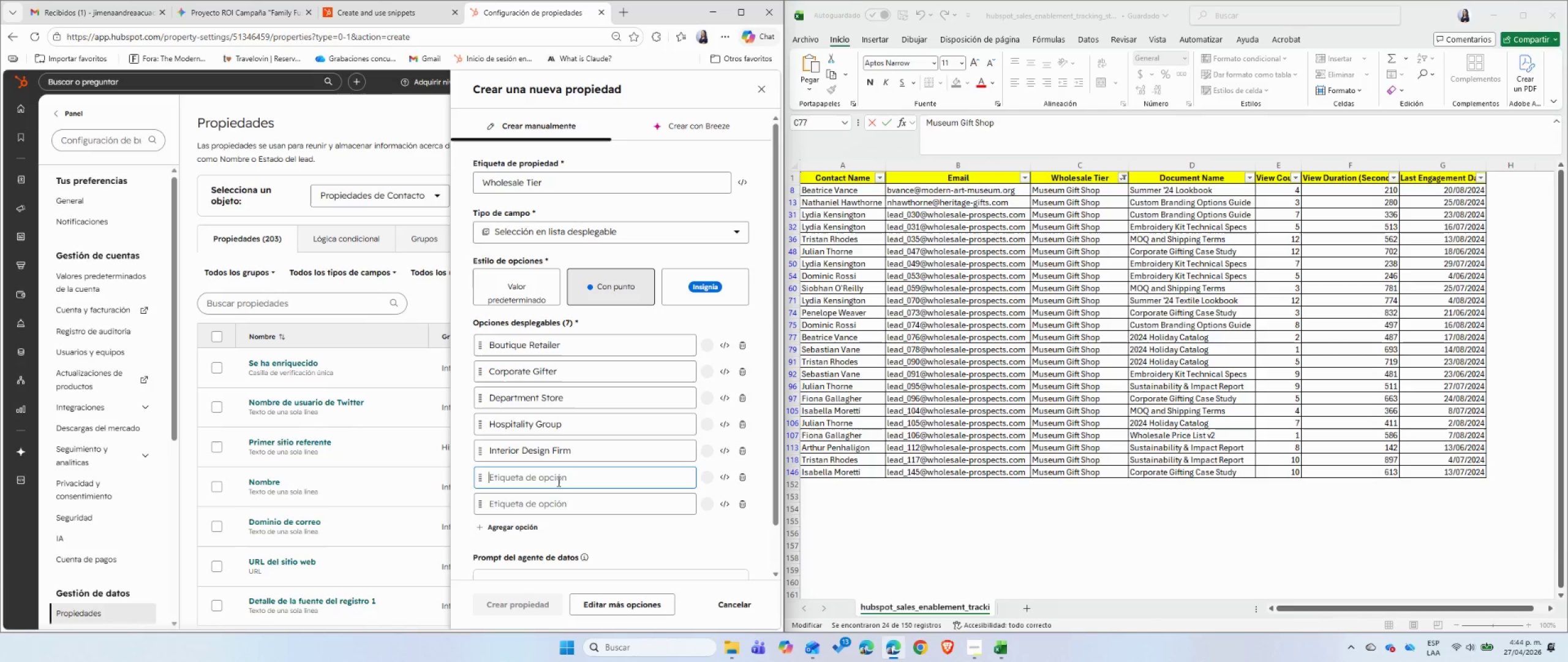 
key(Control+ControlLeft)
 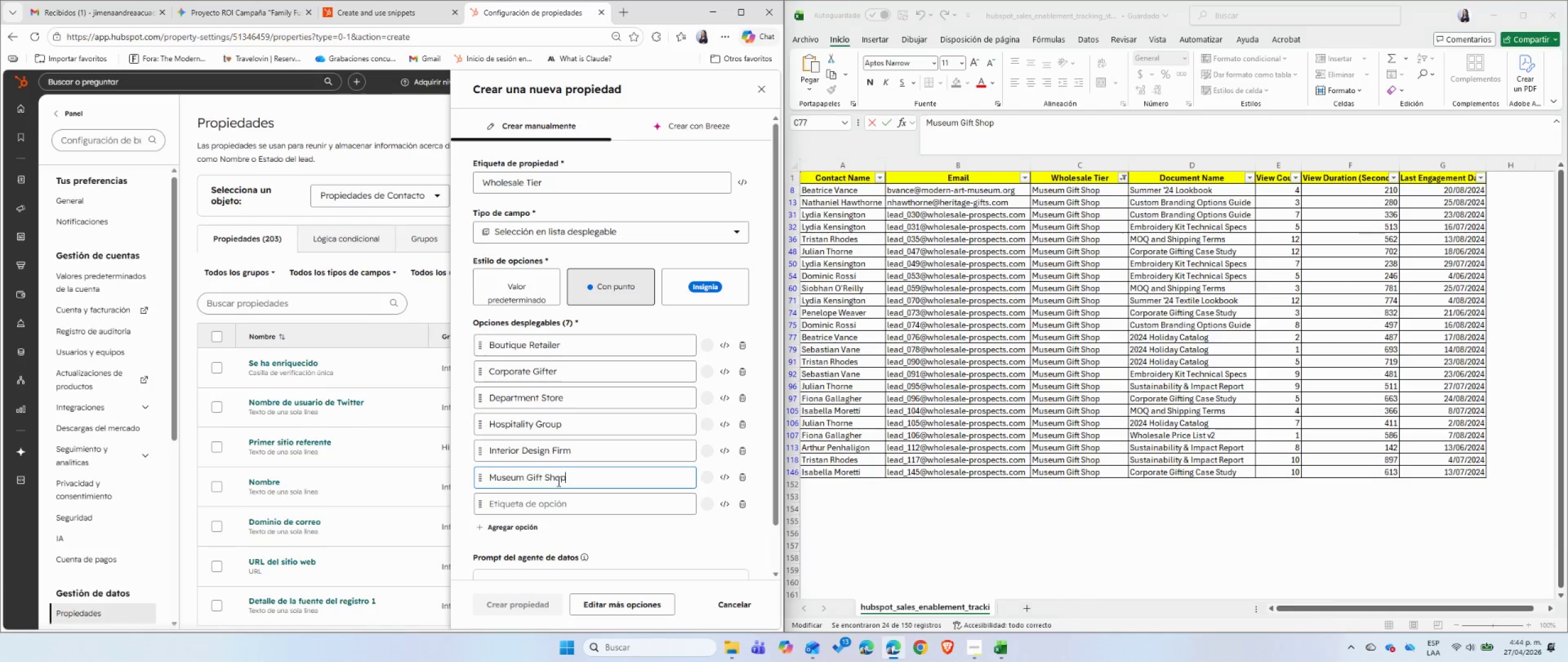 
key(Control+V)
 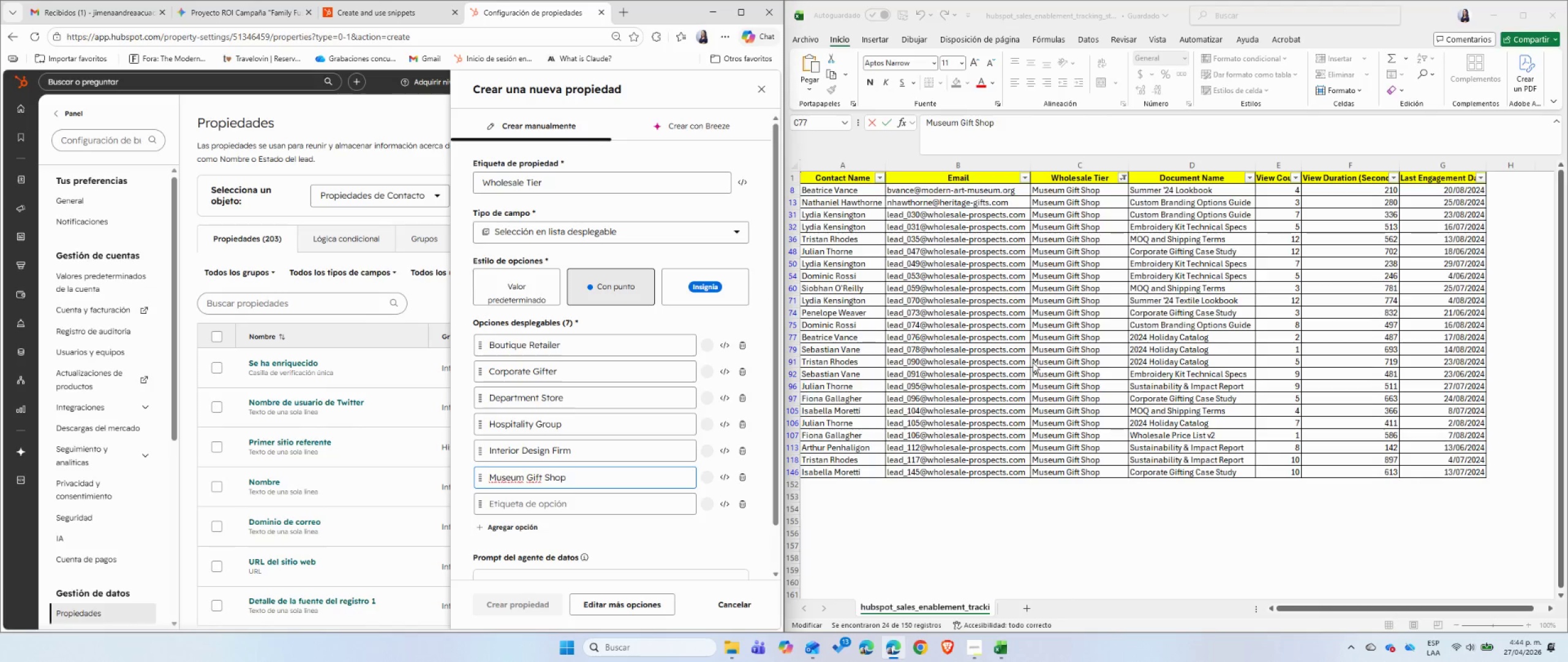 
left_click([1038, 357])
 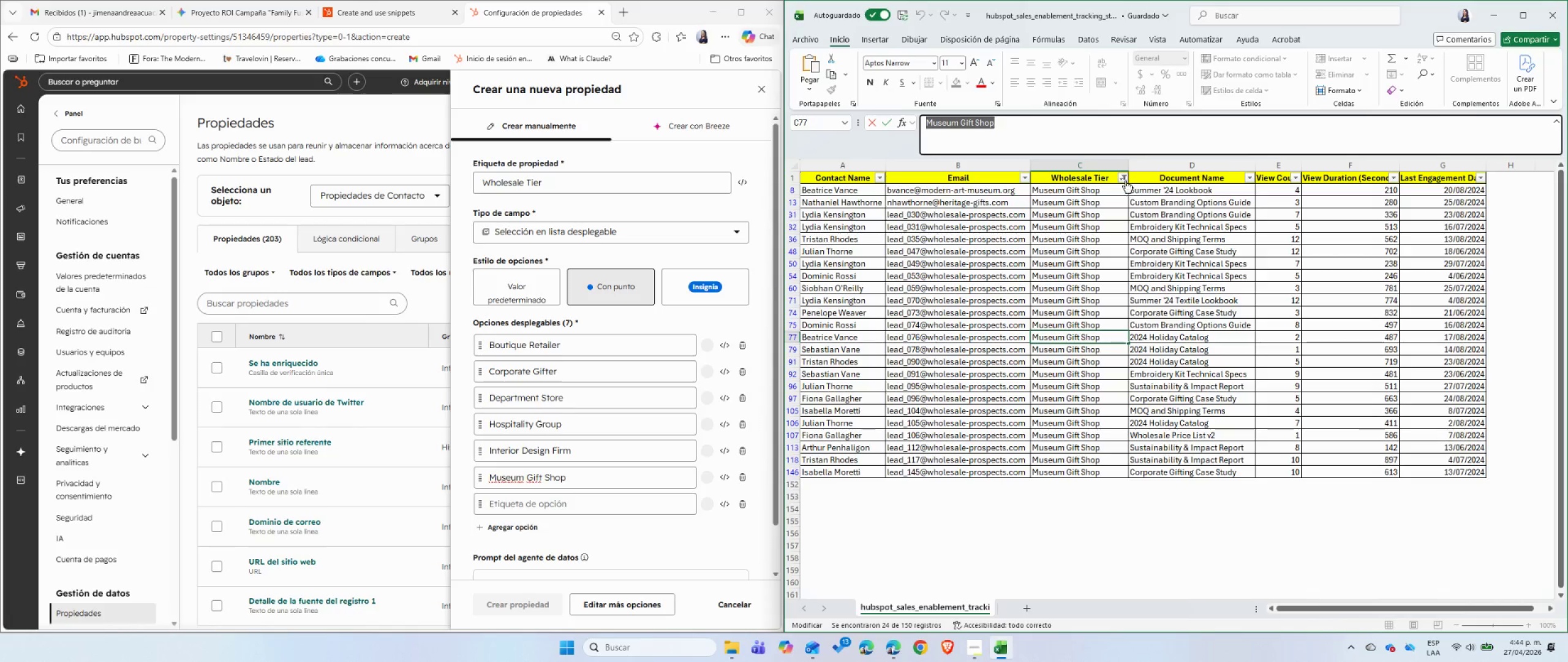 
left_click([1125, 178])
 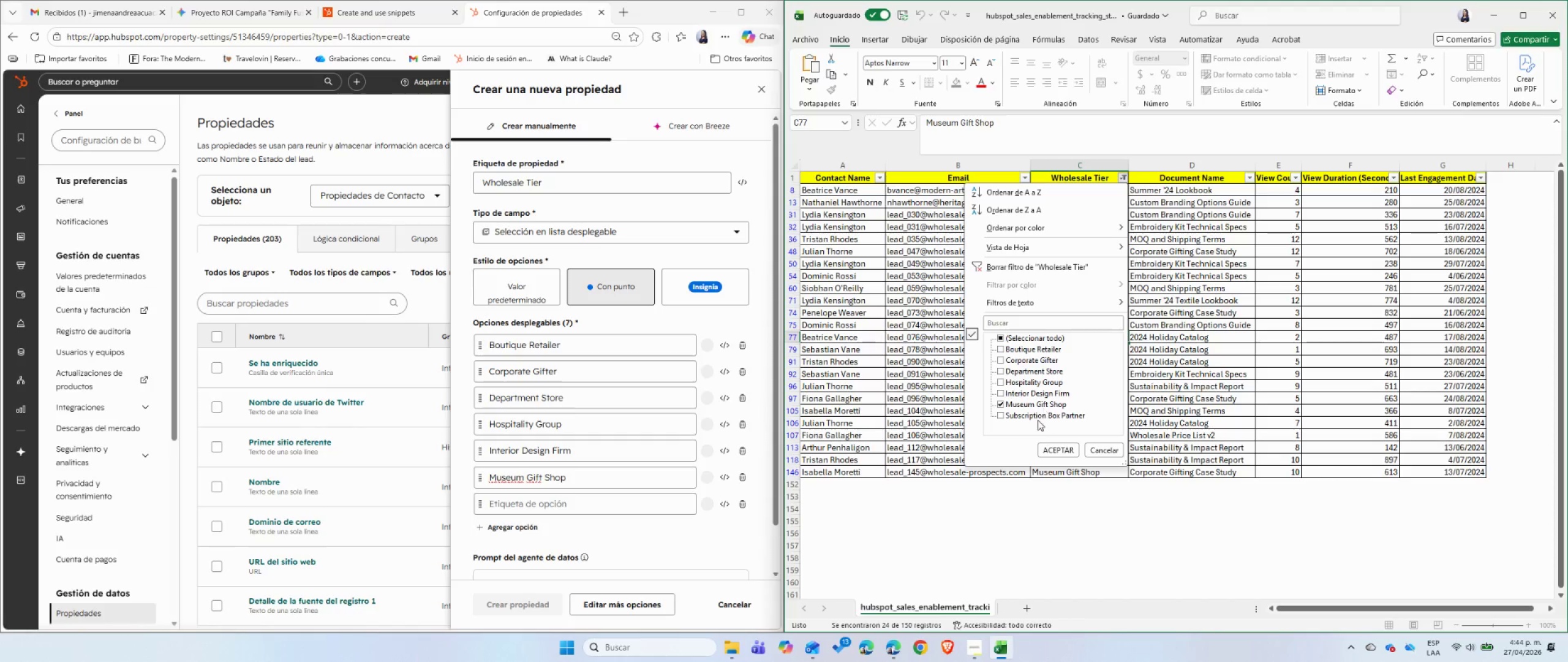 
left_click([1037, 420])
 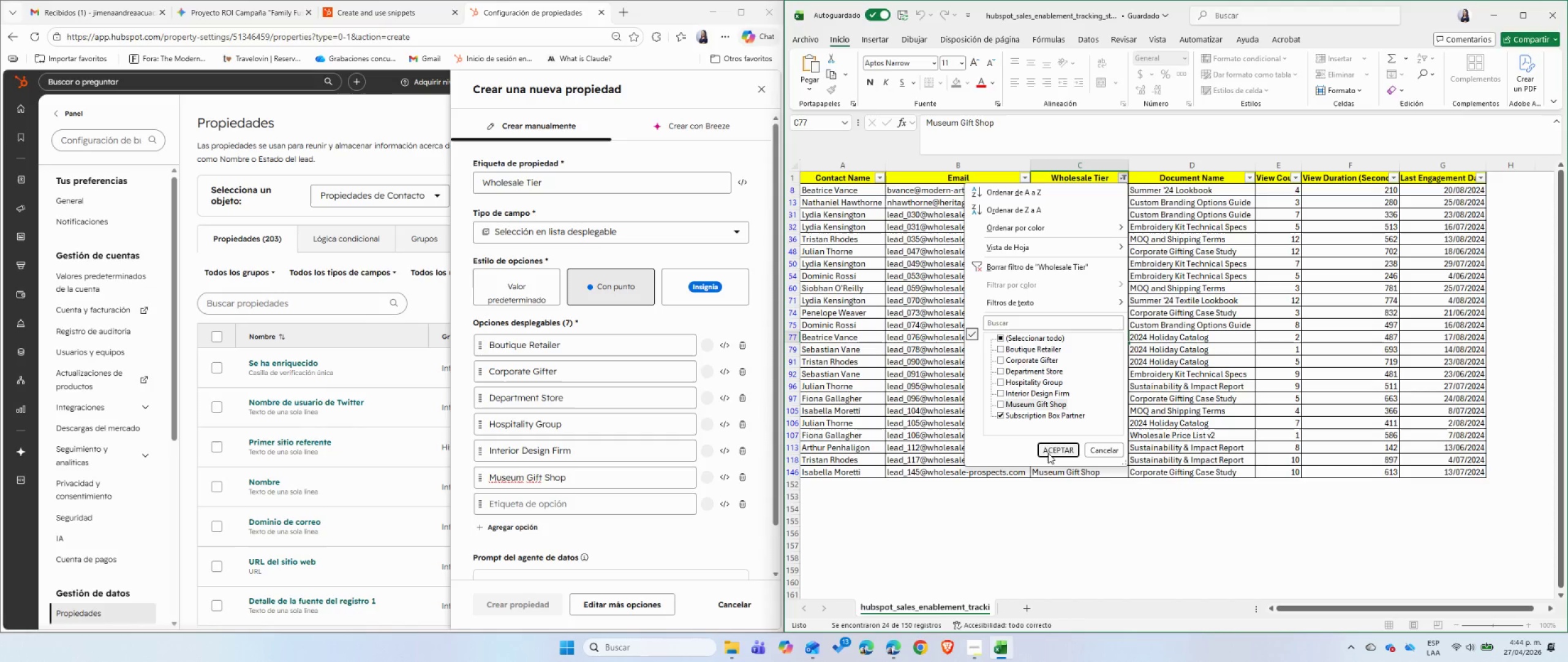 
double_click([1048, 454])
 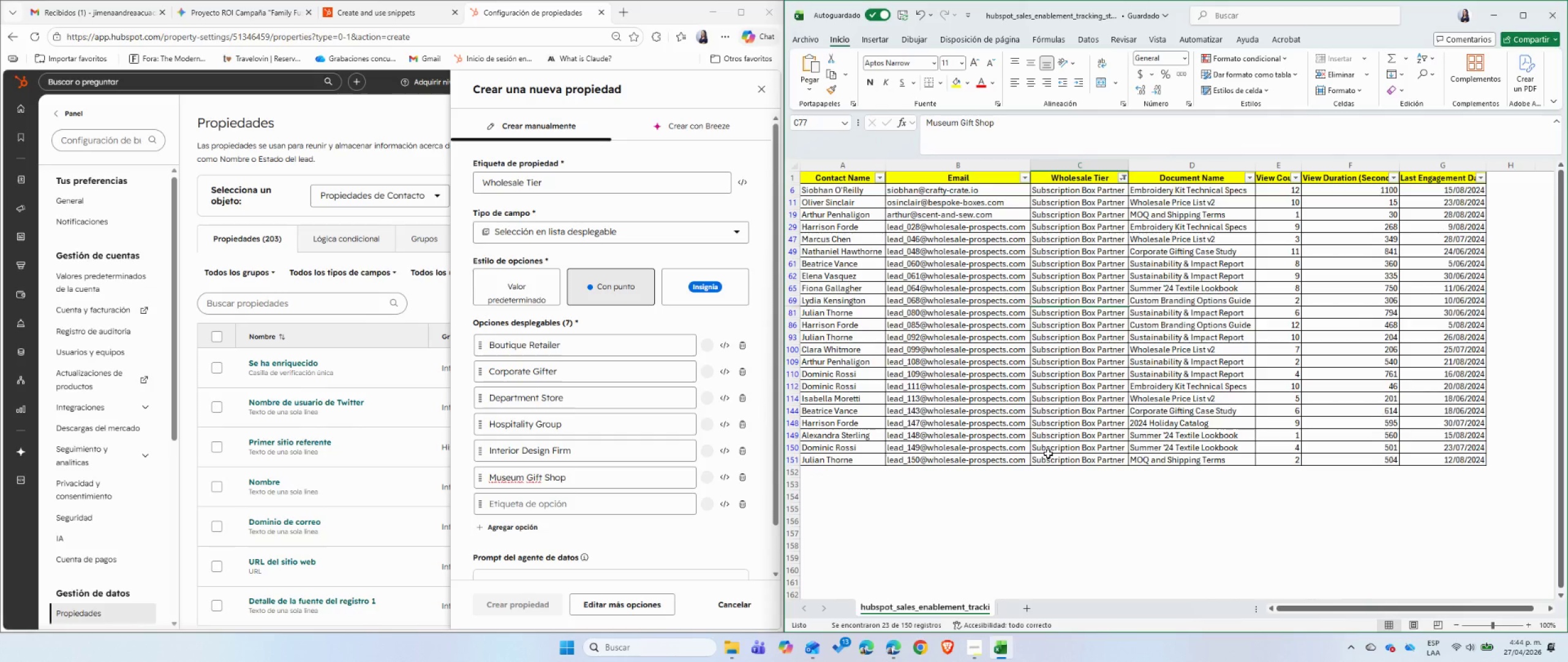 
wait(27.27)
 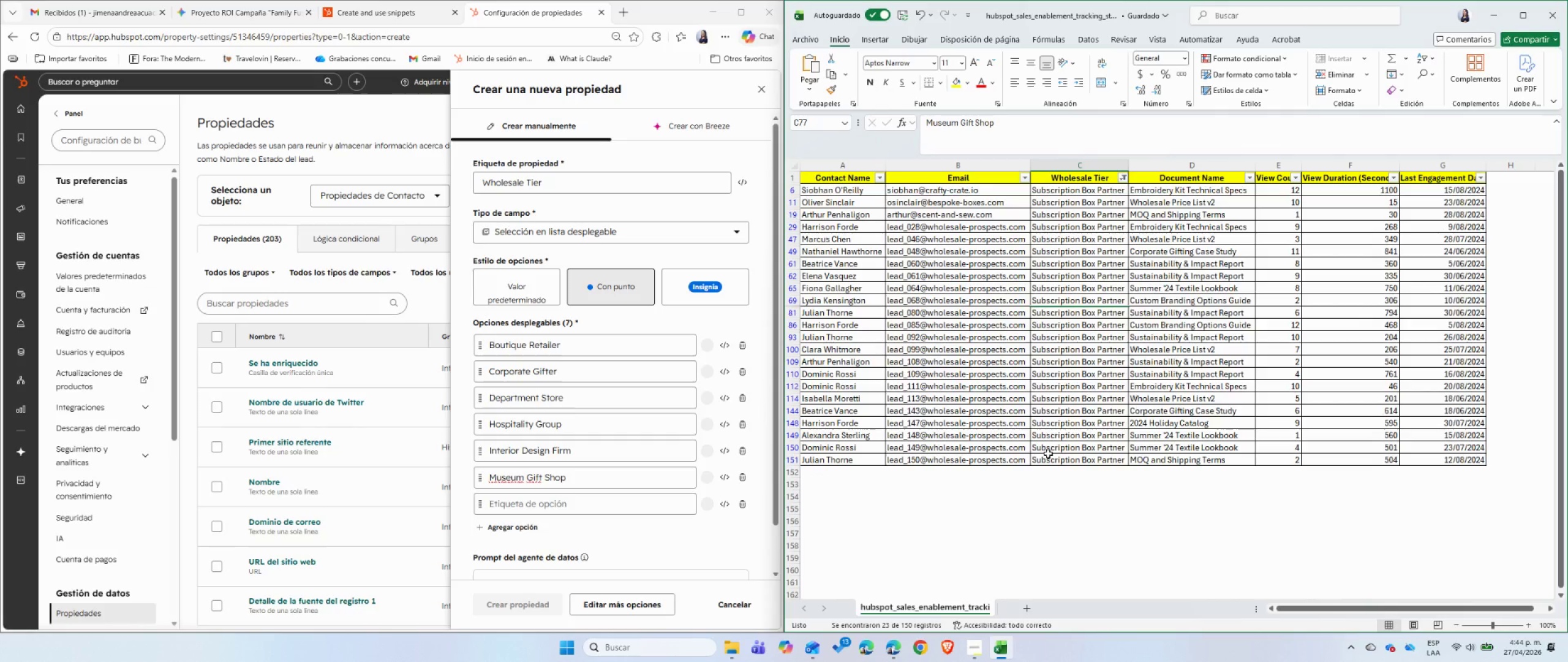 
left_click([282, 2])
 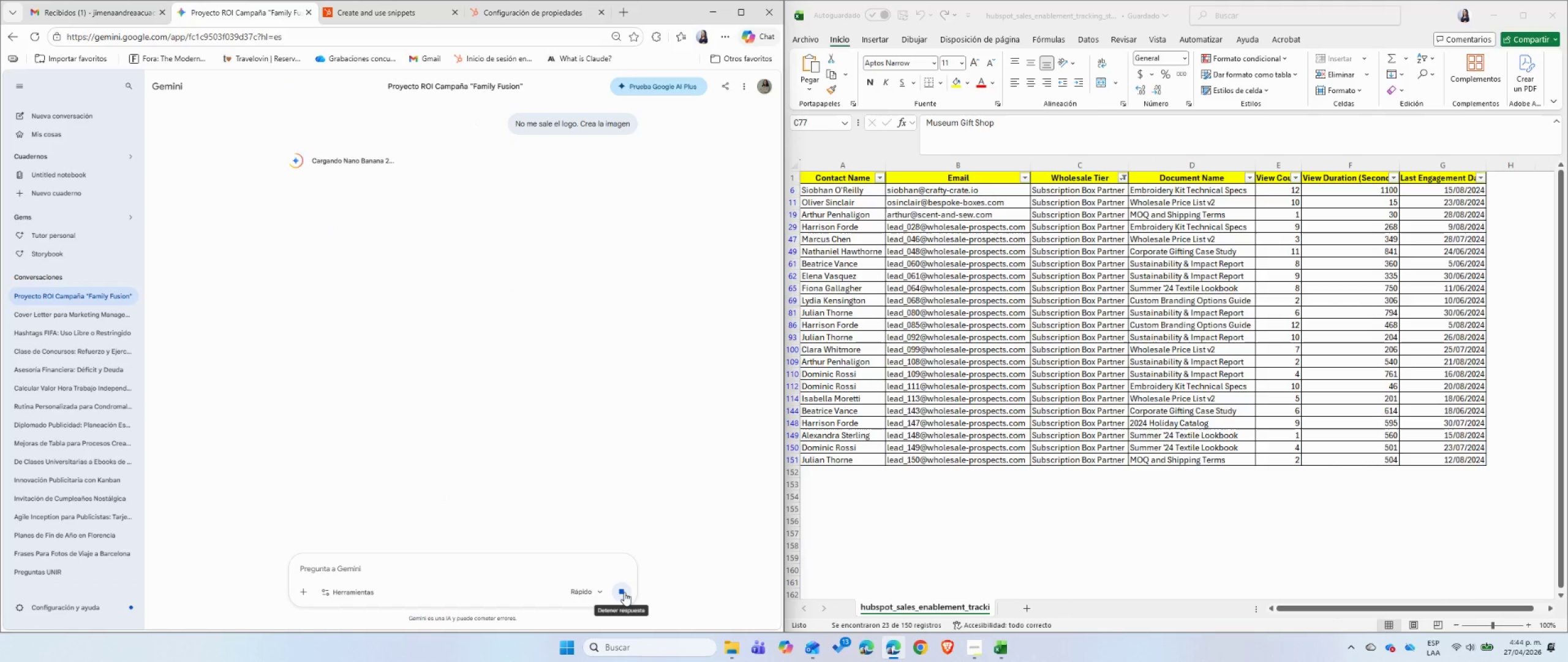 
left_click([624, 592])
 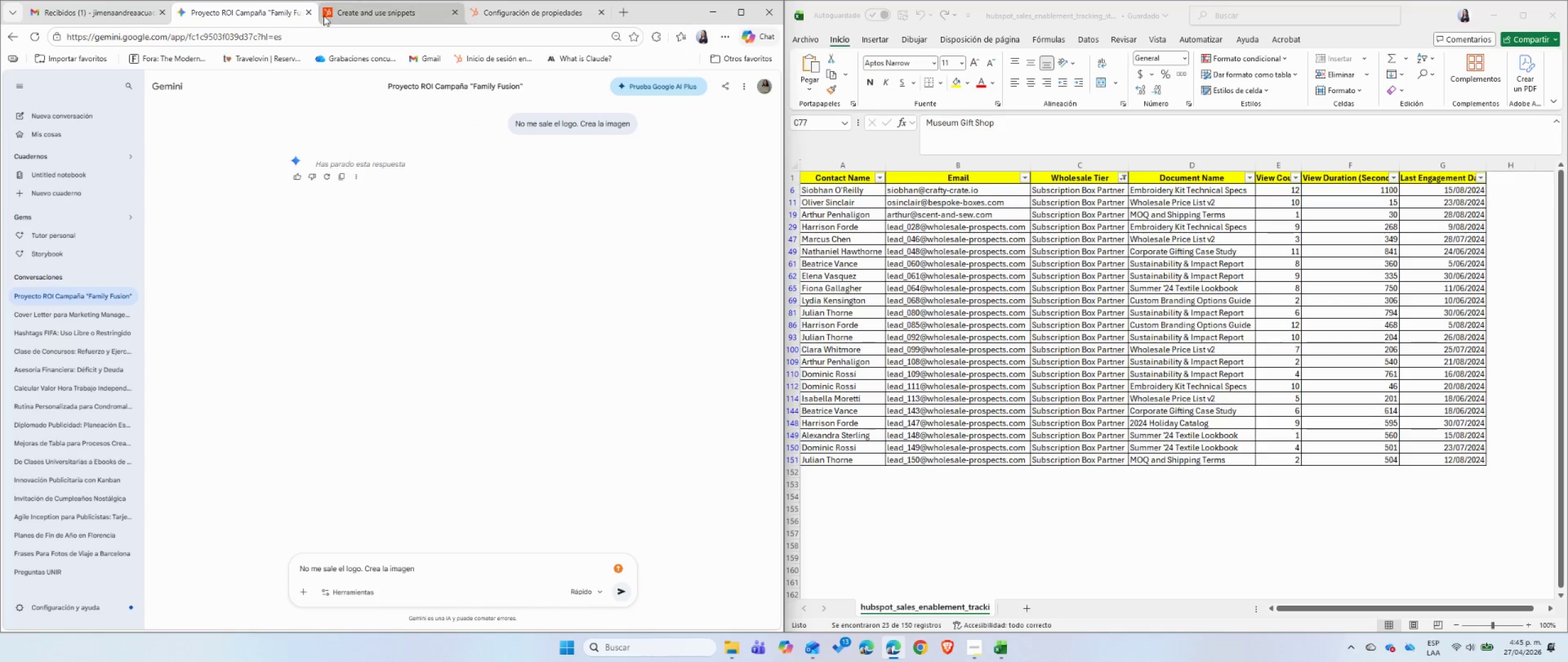 
left_click([309, 14])
 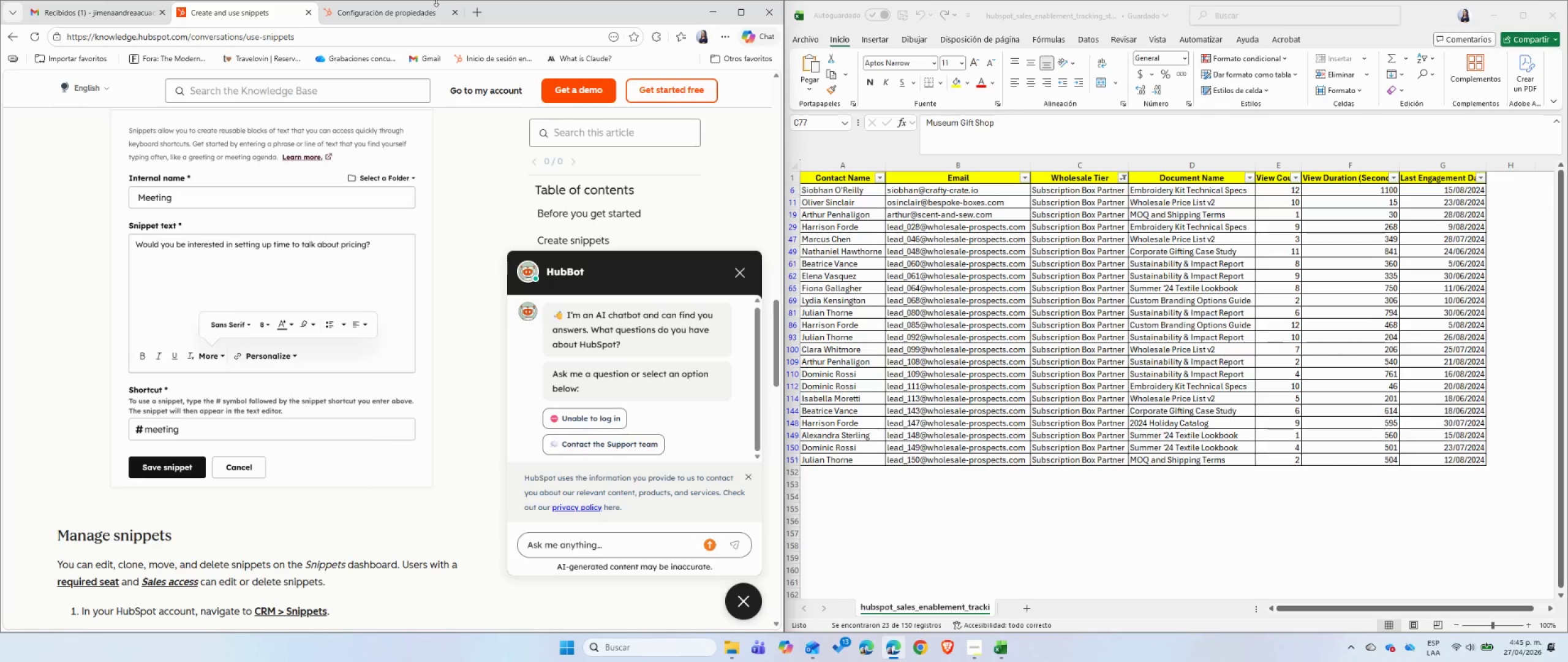 
left_click([426, 4])
 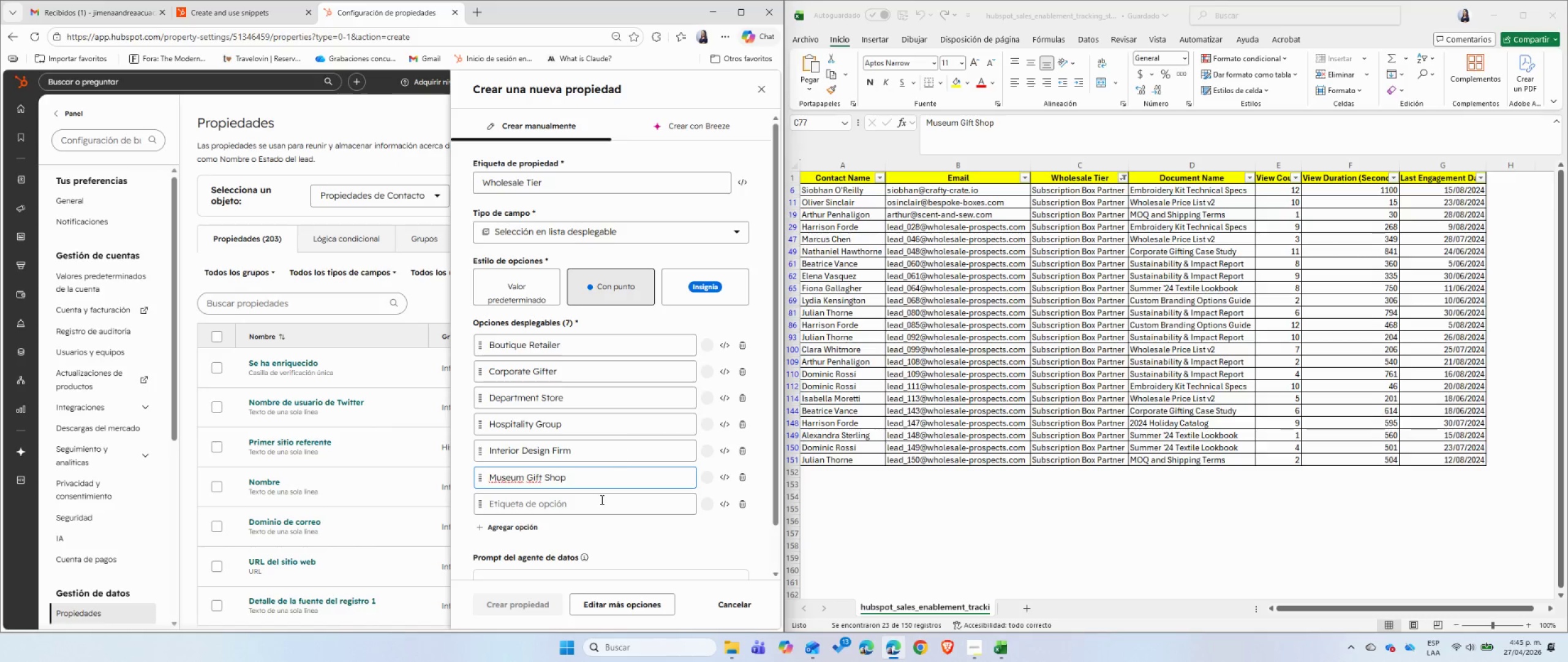 
left_click([584, 512])
 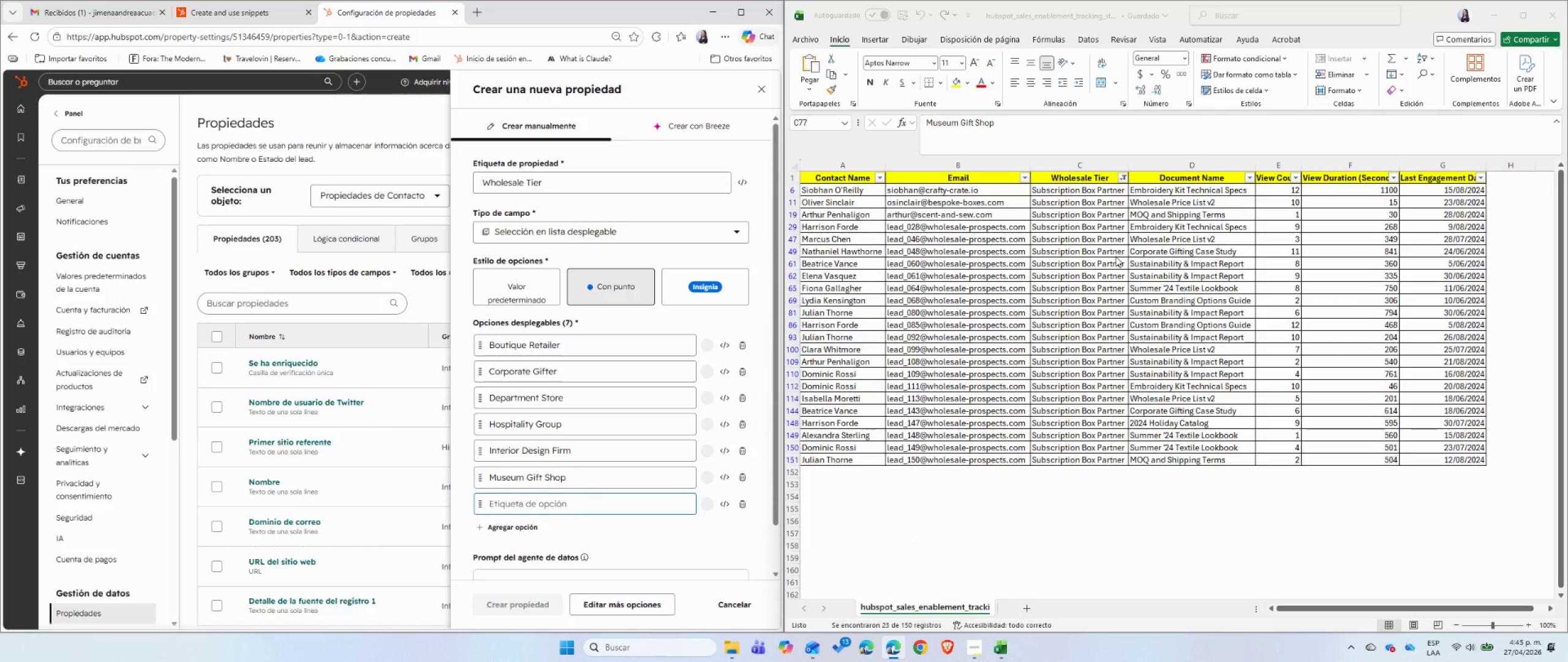 
double_click([1095, 234])
 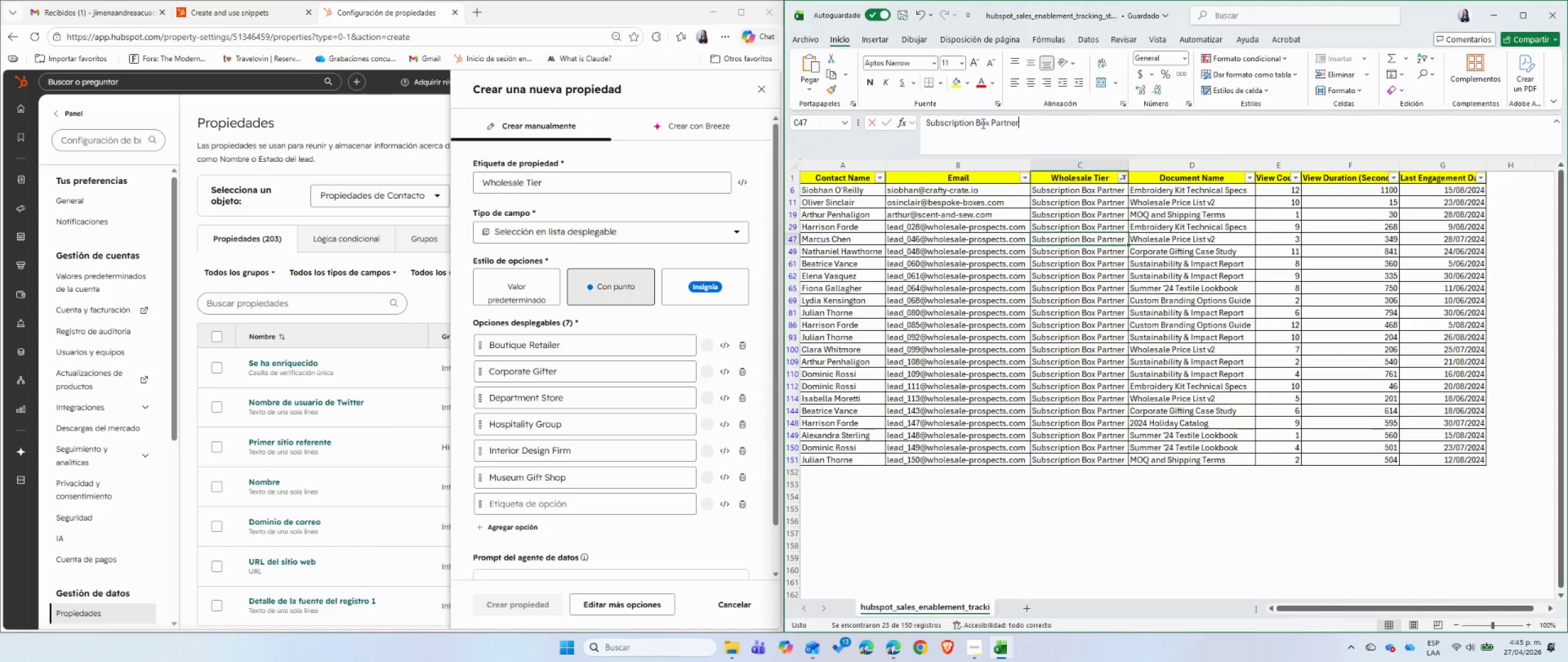 
double_click([982, 123])
 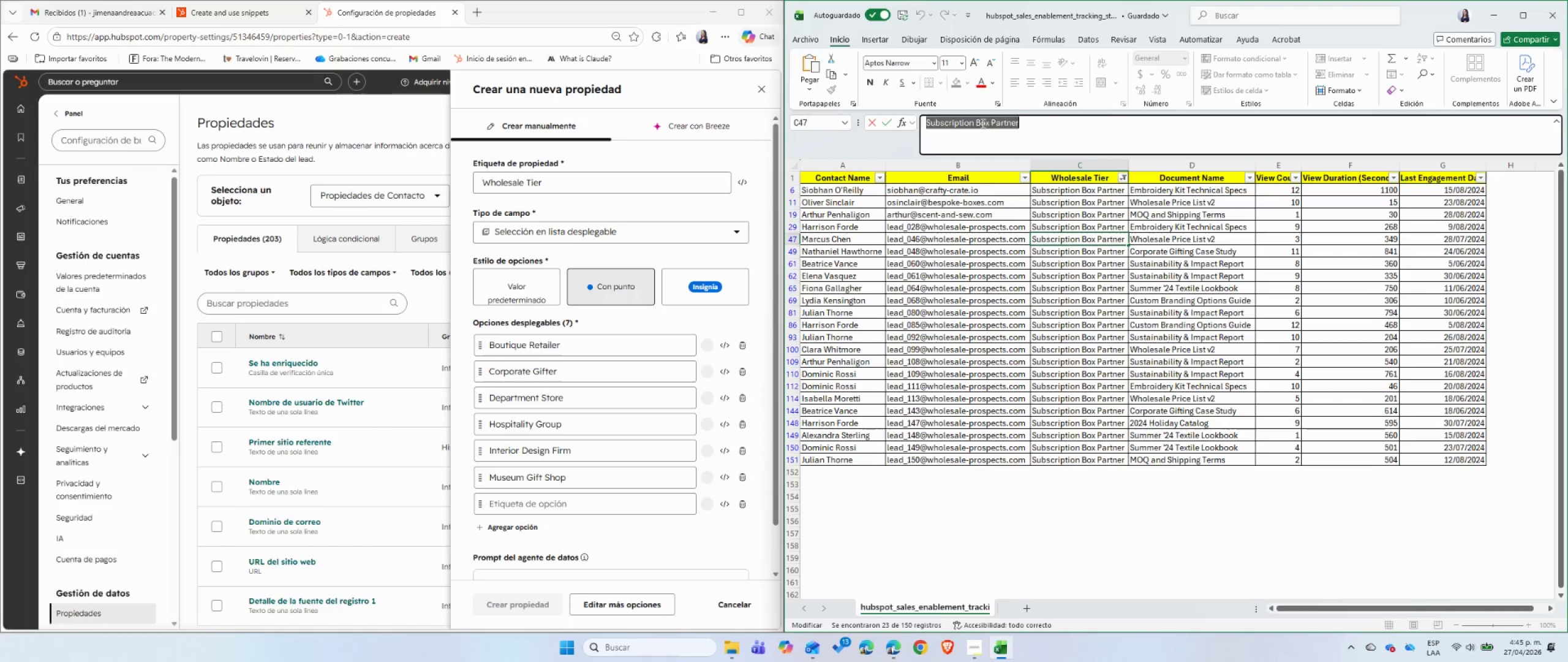 
triple_click([982, 123])
 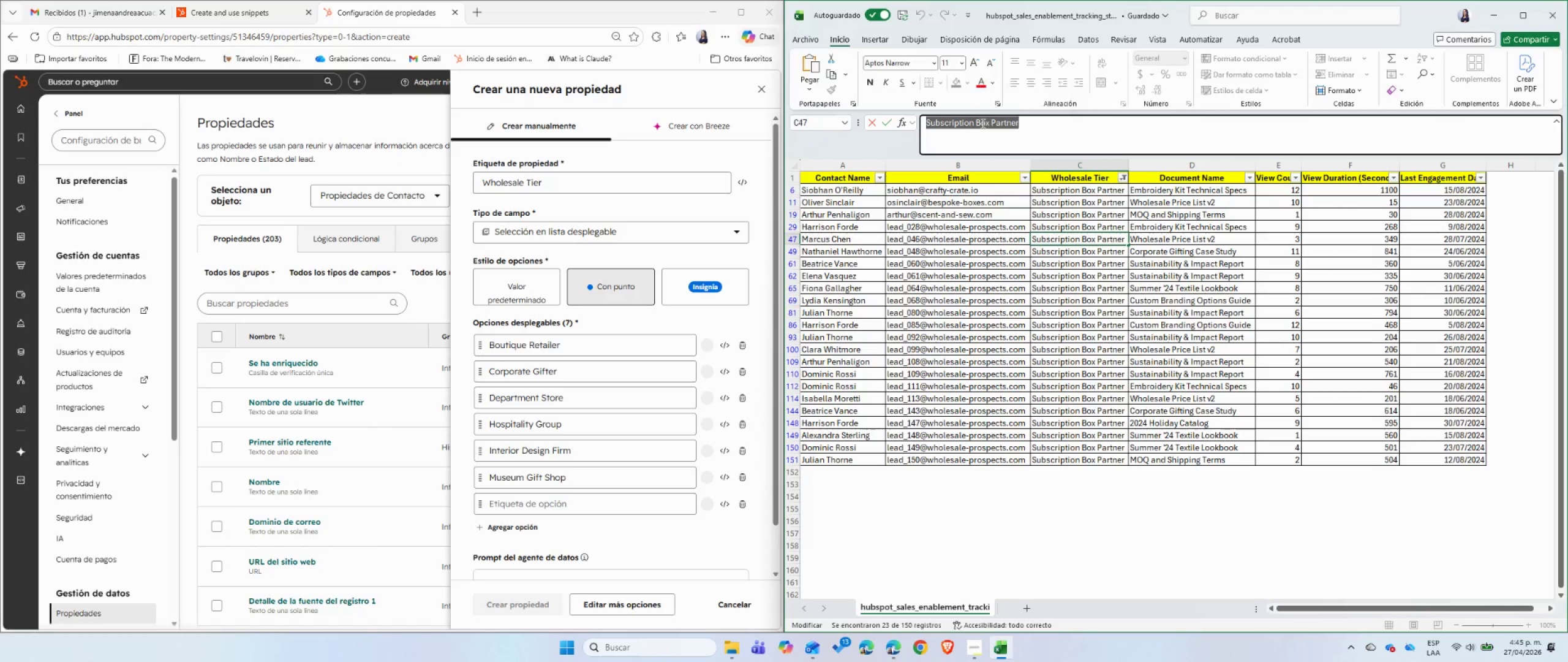 
key(Control+ControlLeft)
 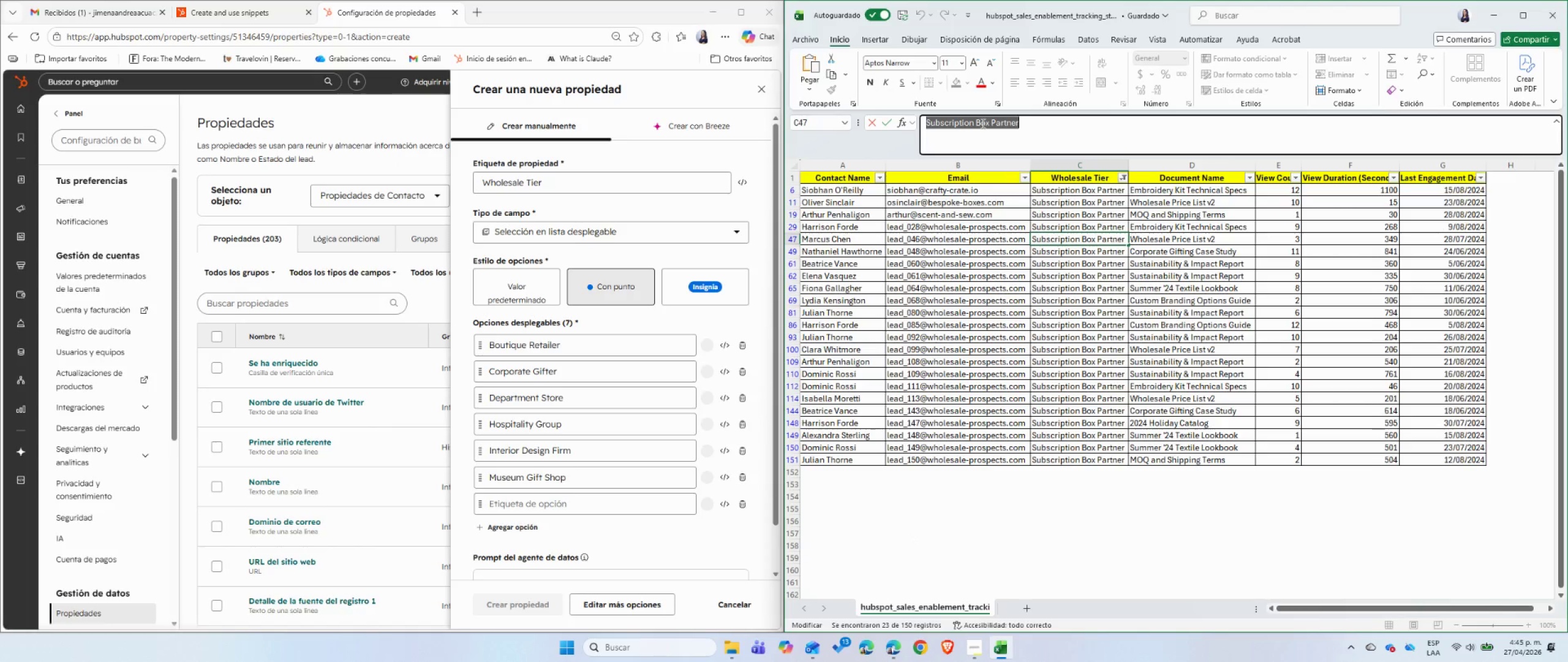 
key(Control+C)
 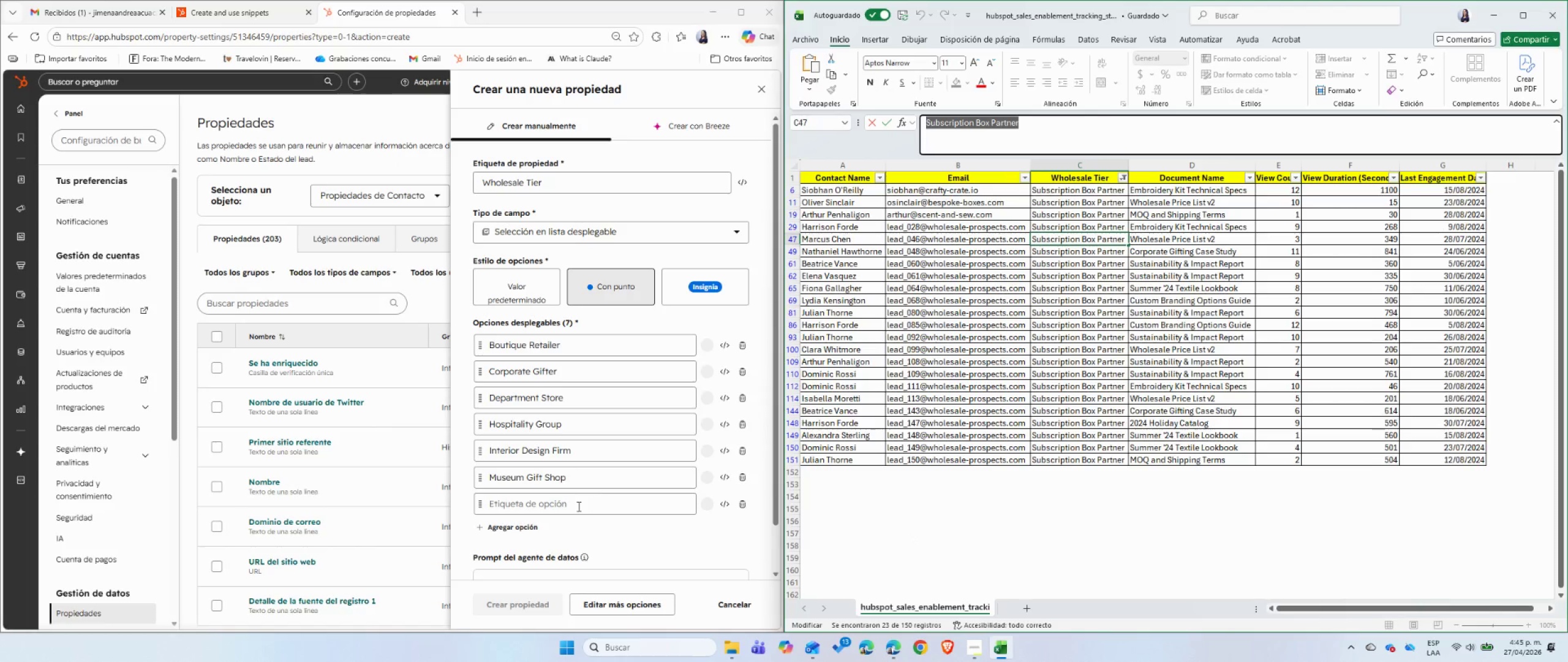 
left_click([578, 506])
 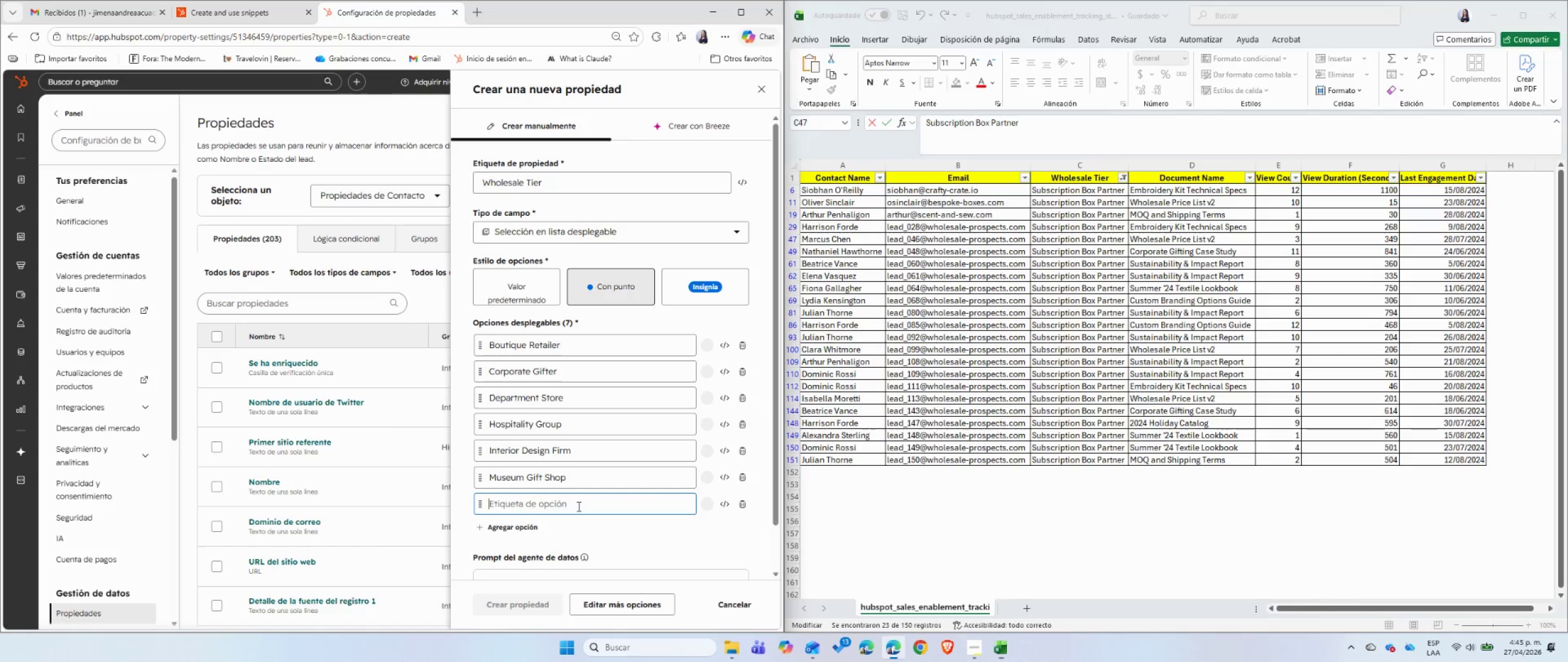 
key(Control+ControlLeft)
 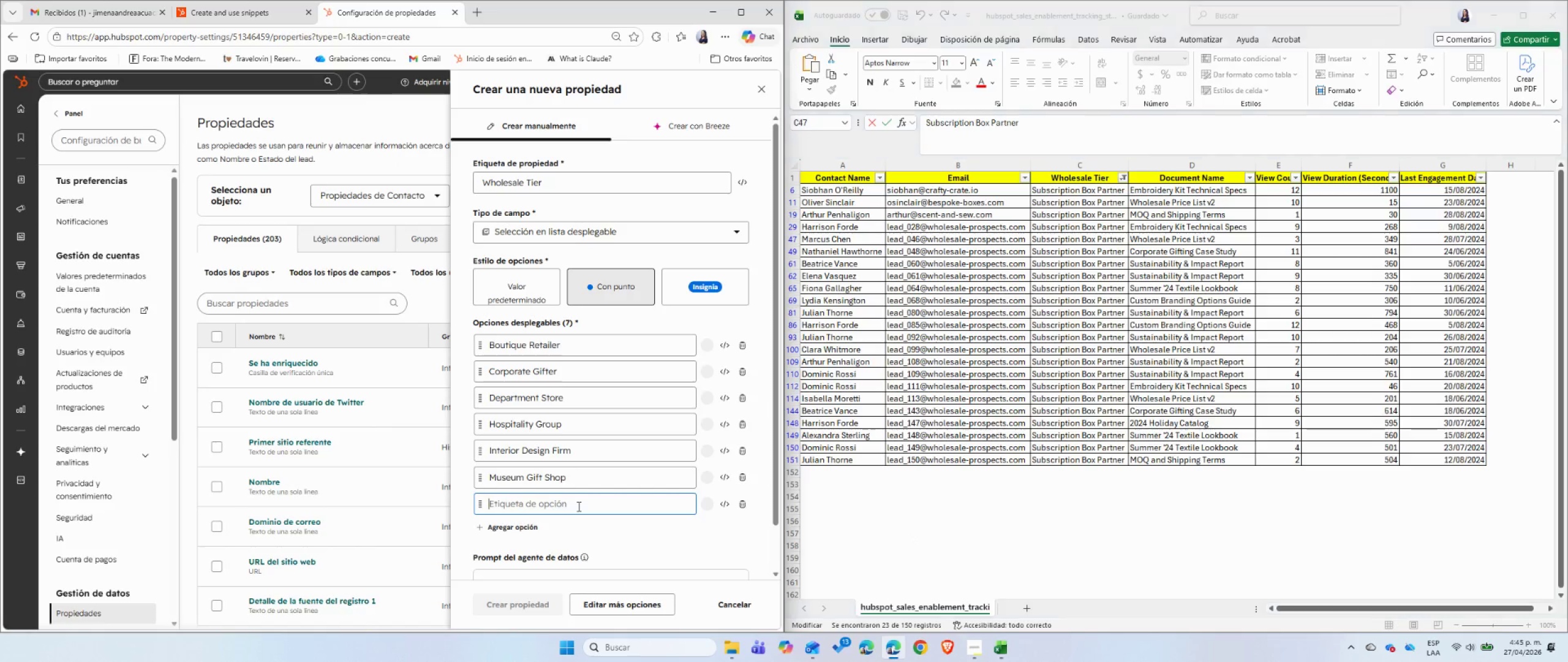 
key(Control+V)
 